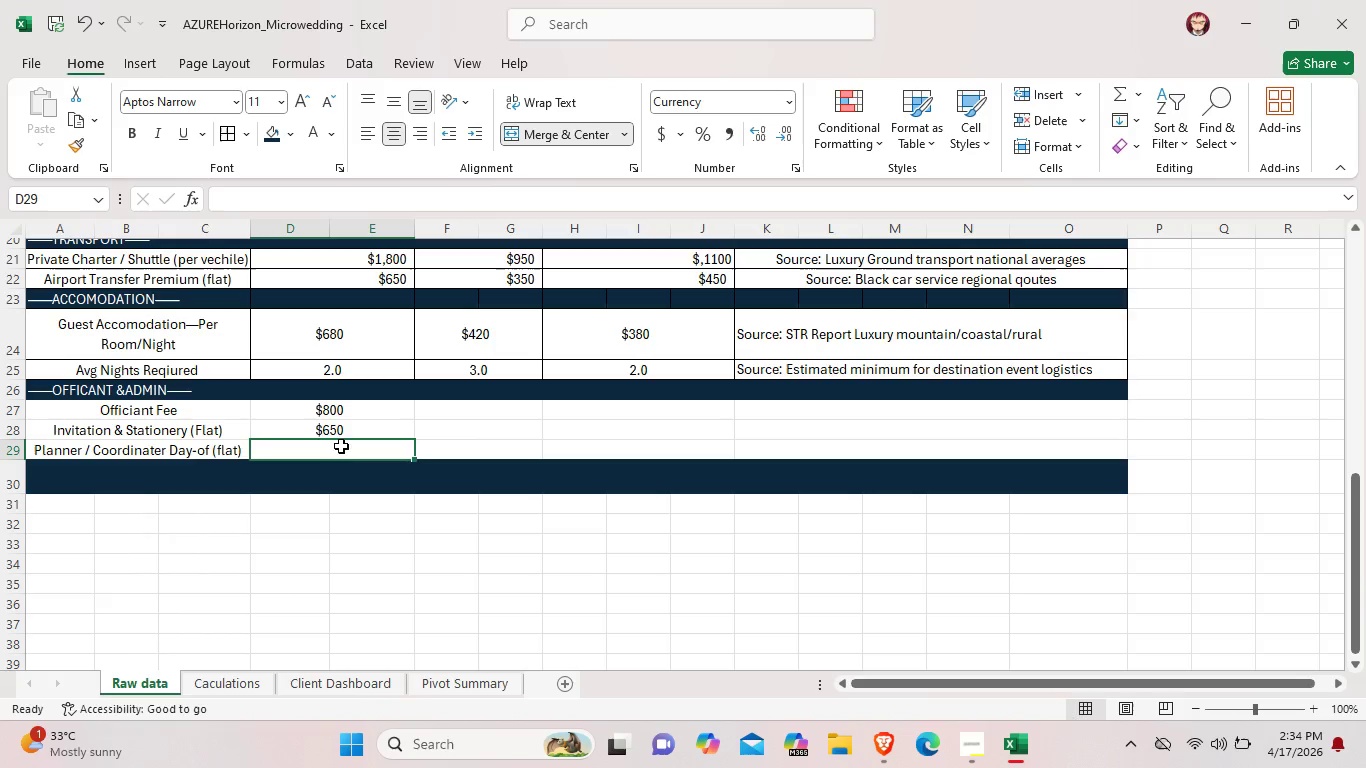 
double_click([341, 446])
 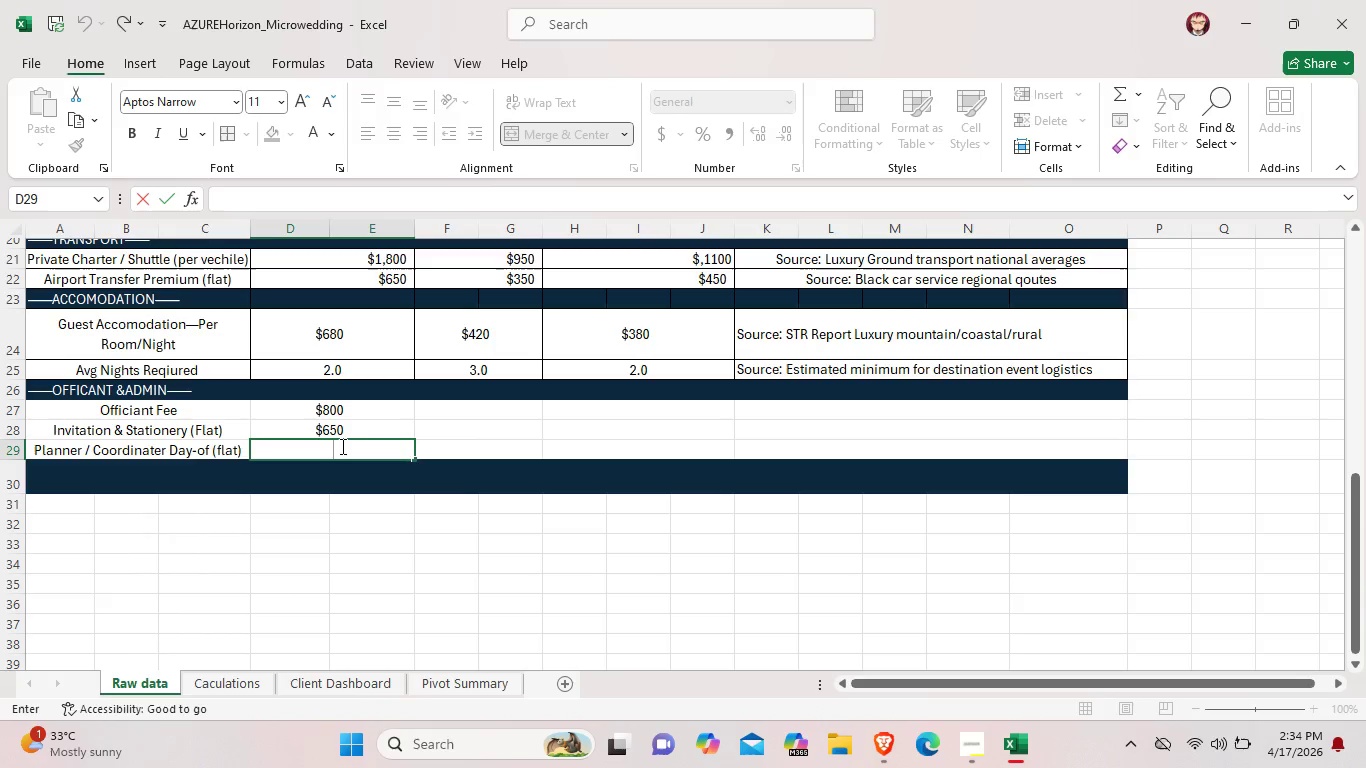 
type($2,800)
 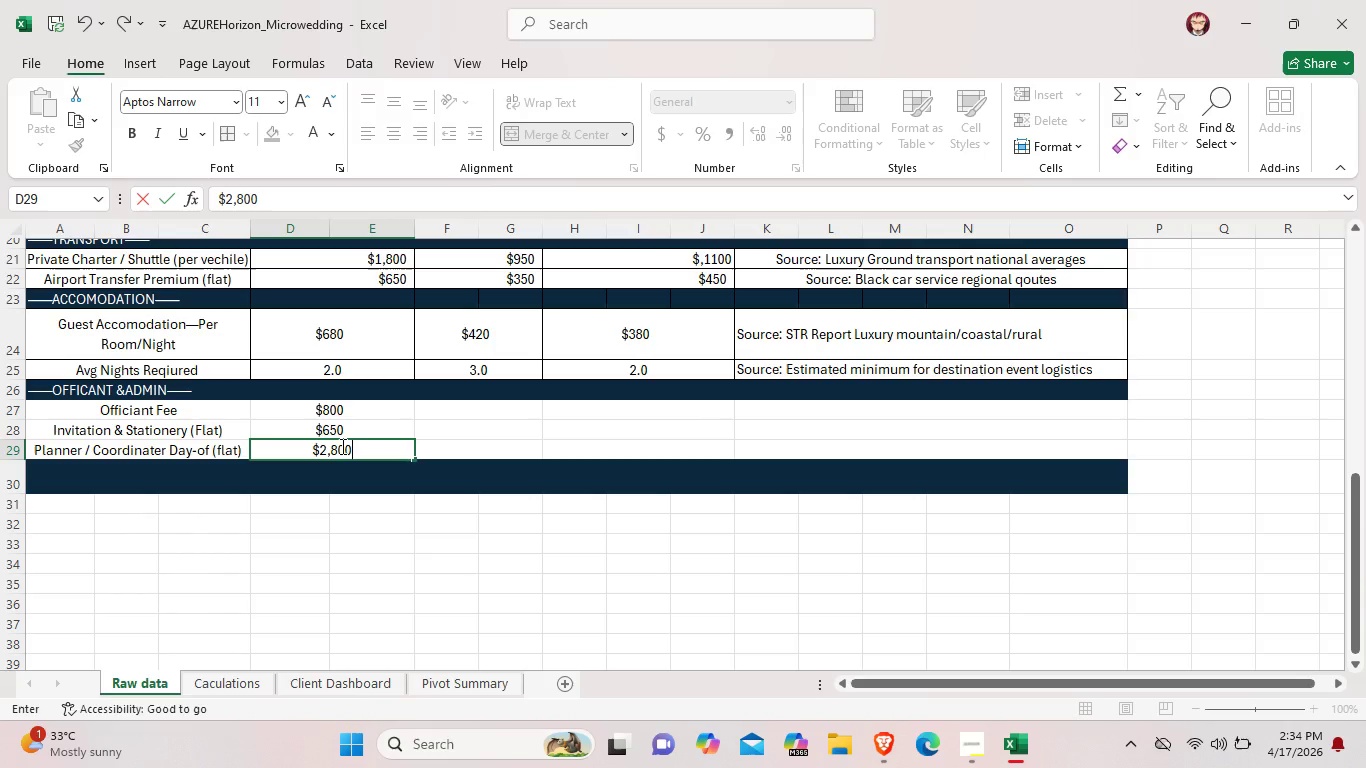 
wait(10.27)
 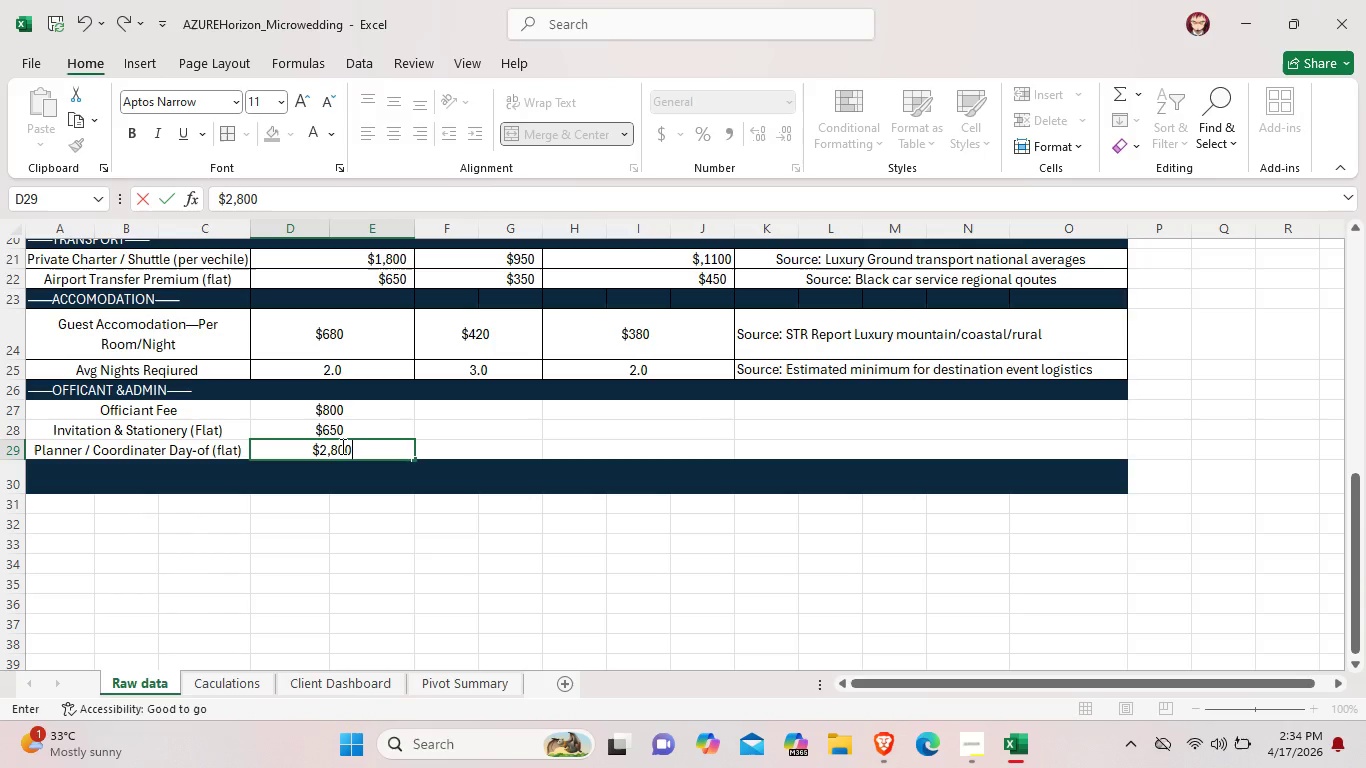 
left_click([448, 451])
 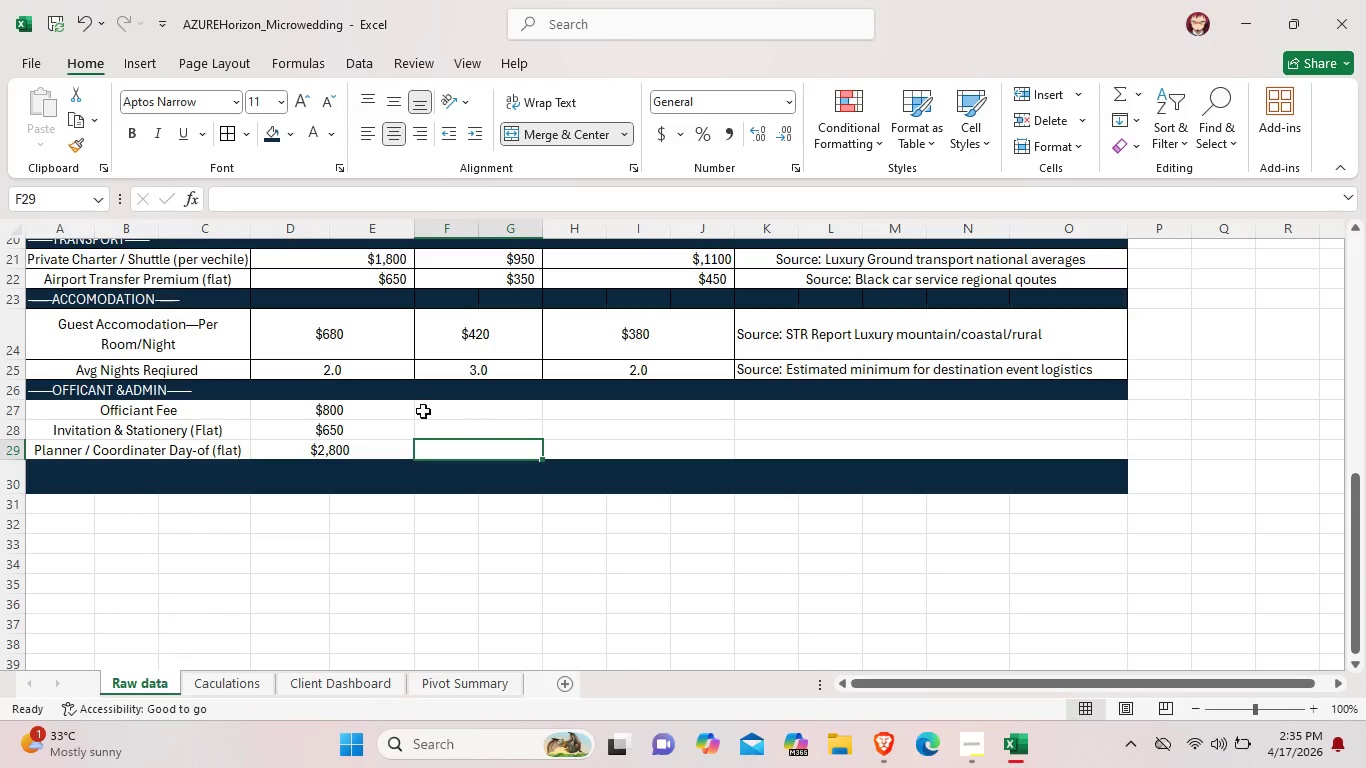 
left_click([386, 410])
 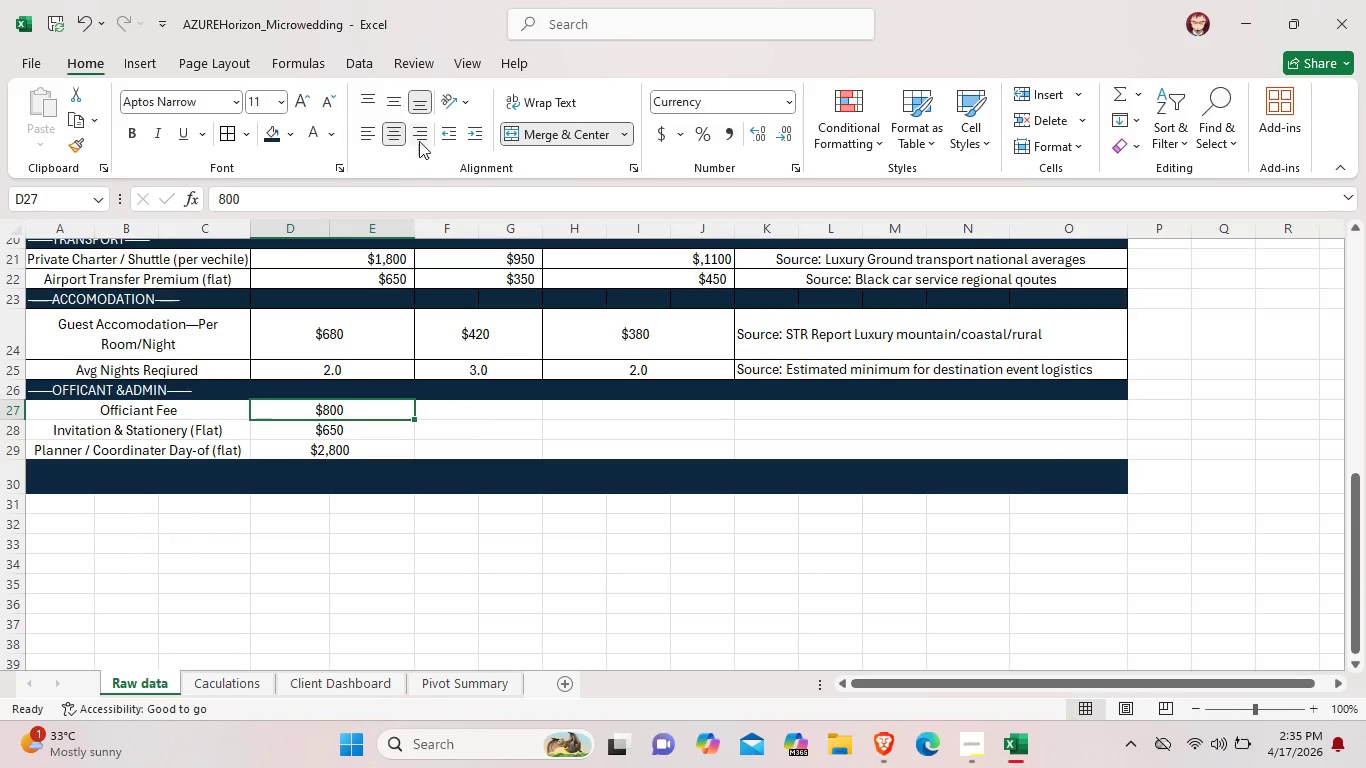 
left_click([419, 140])
 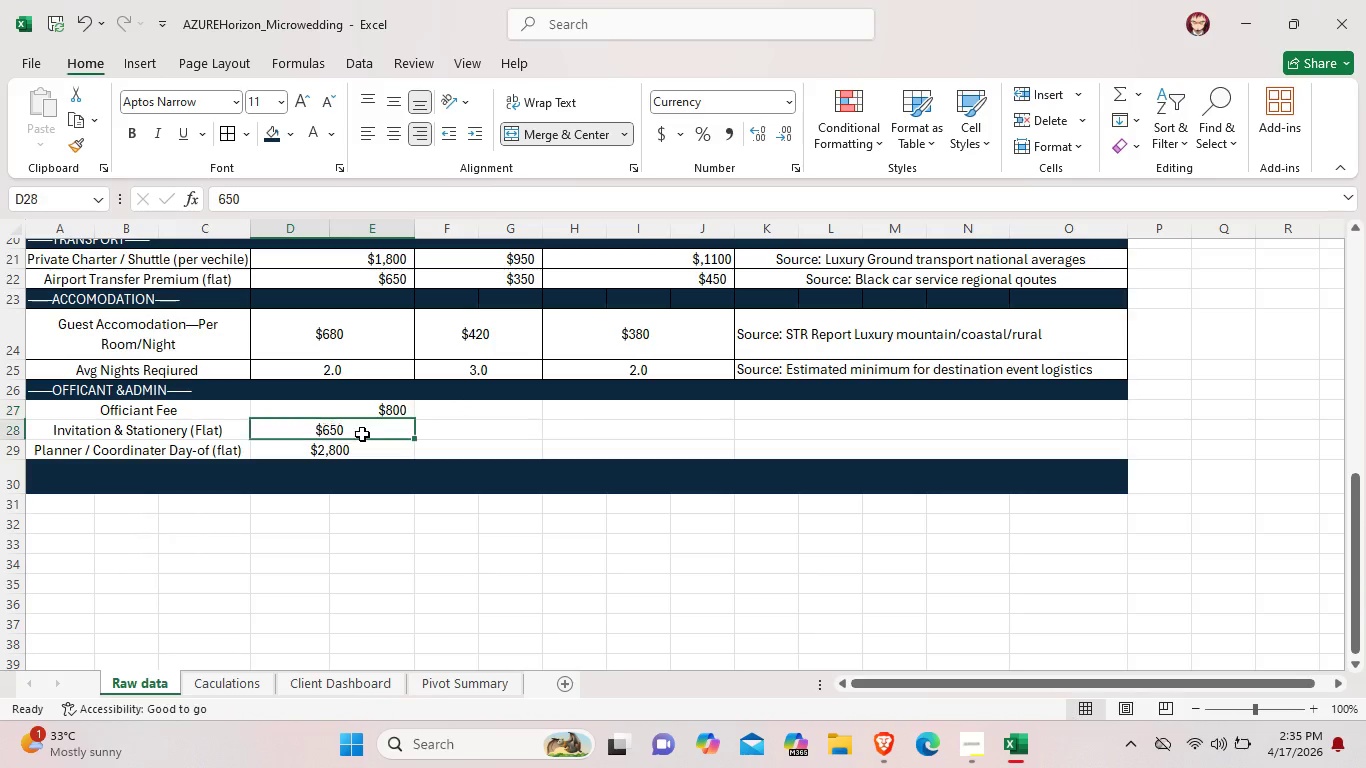 
left_click([362, 434])
 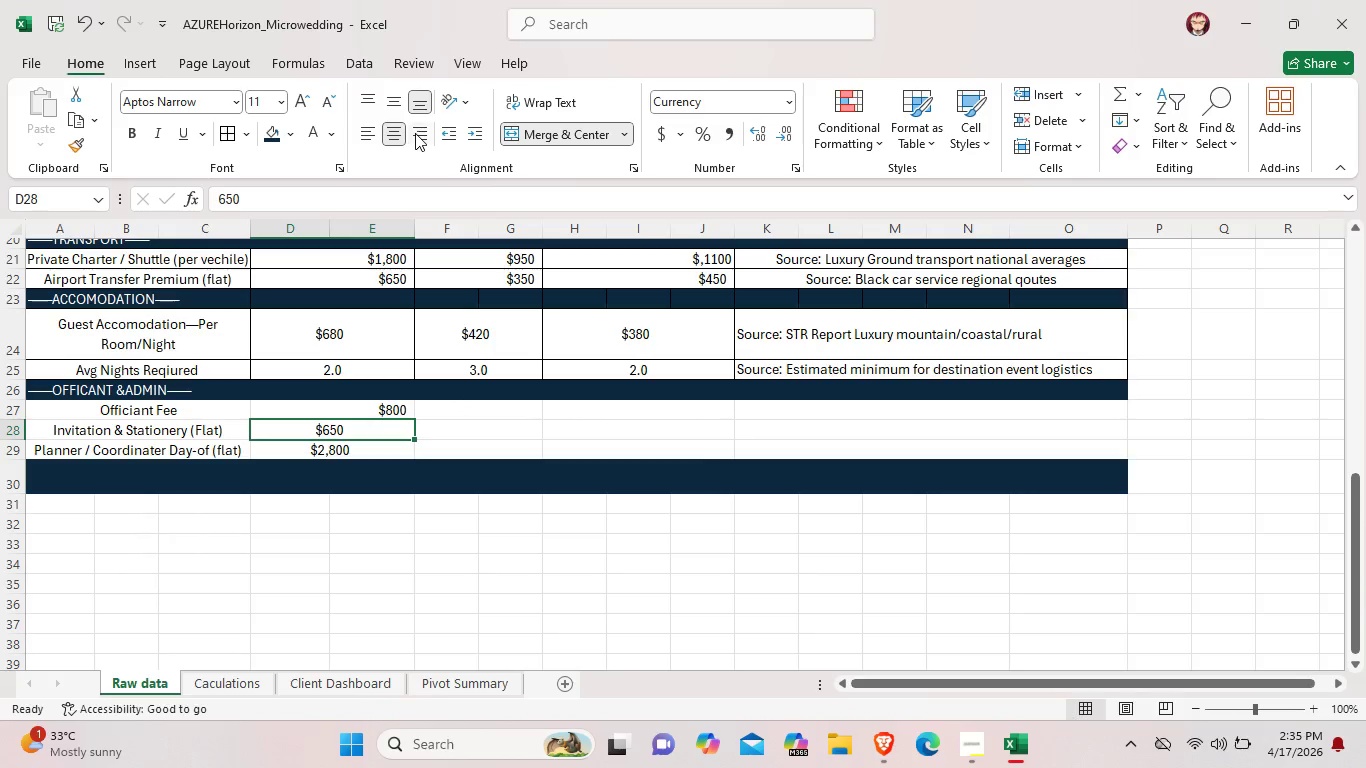 
left_click([419, 133])
 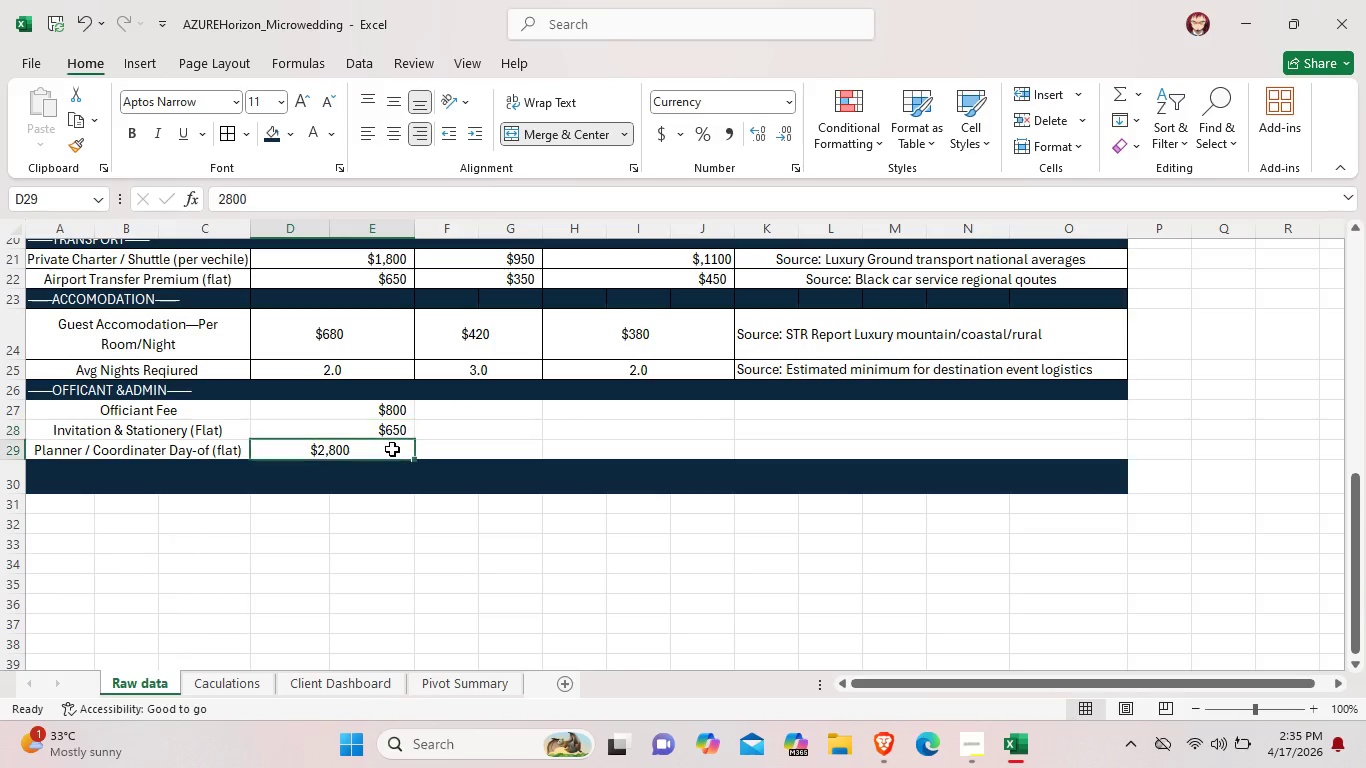 
left_click([392, 449])
 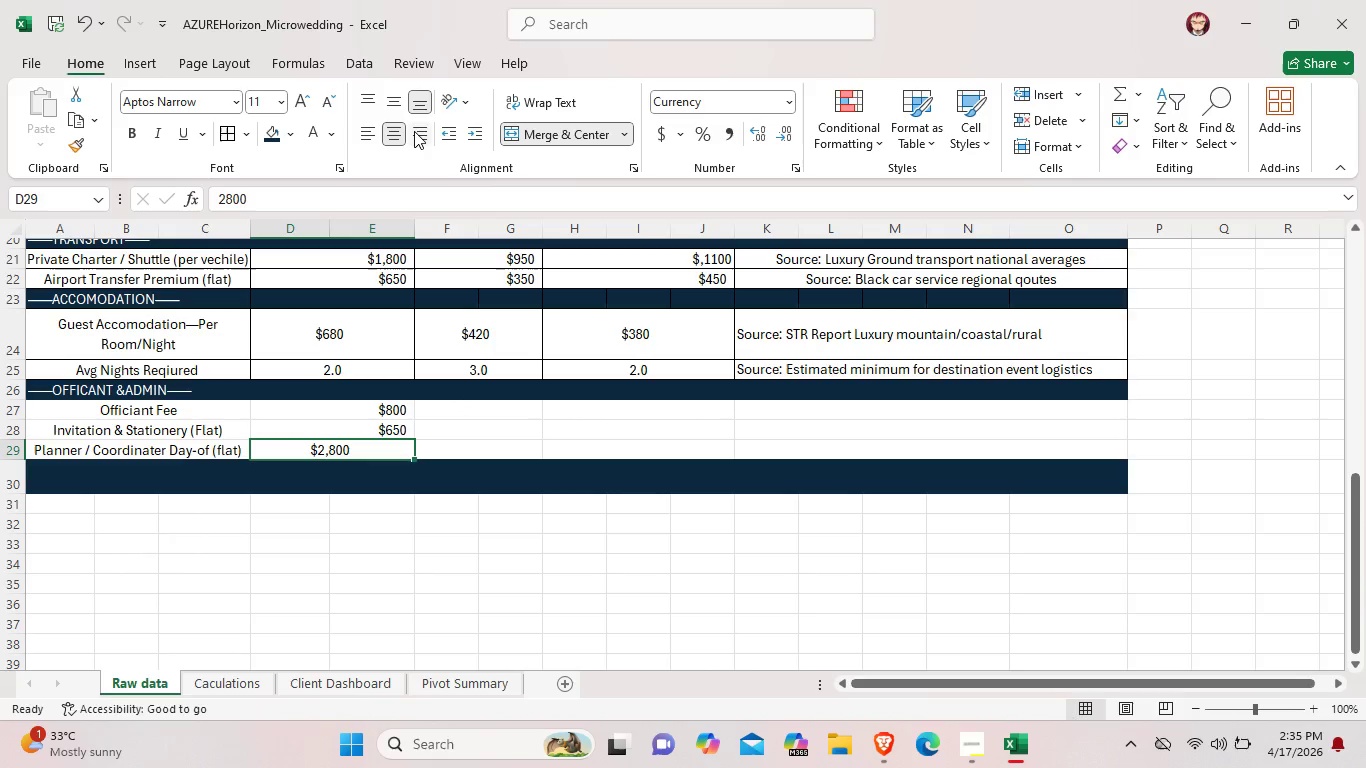 
left_click([414, 131])
 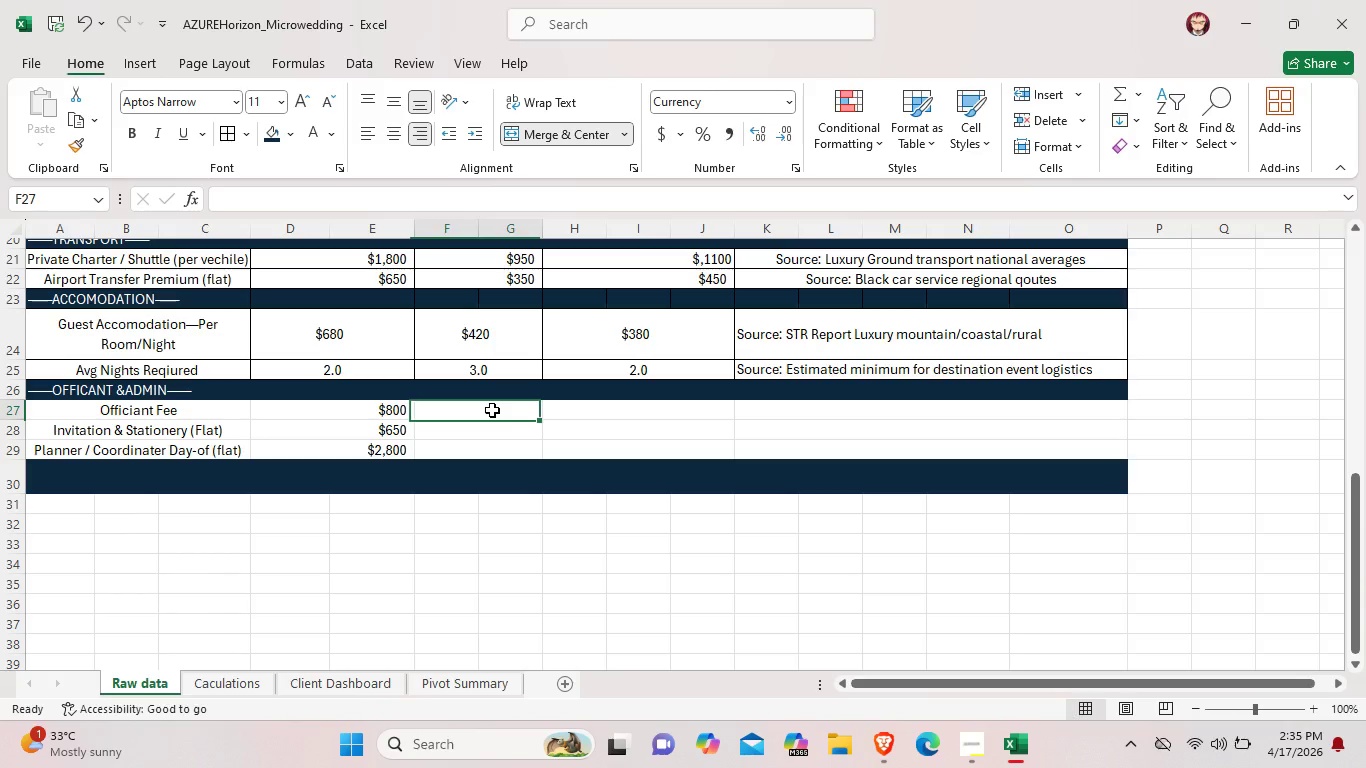 
double_click([492, 410])
 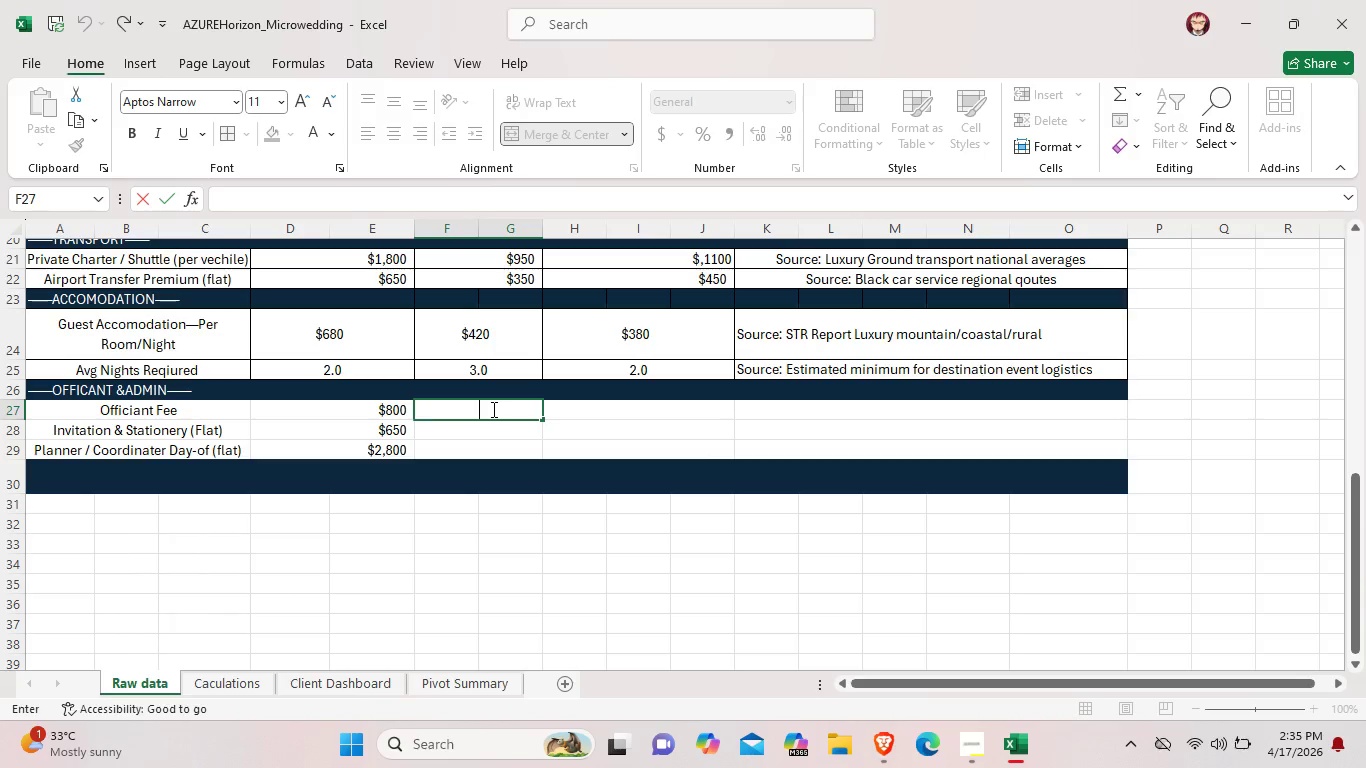 
wait(23.8)
 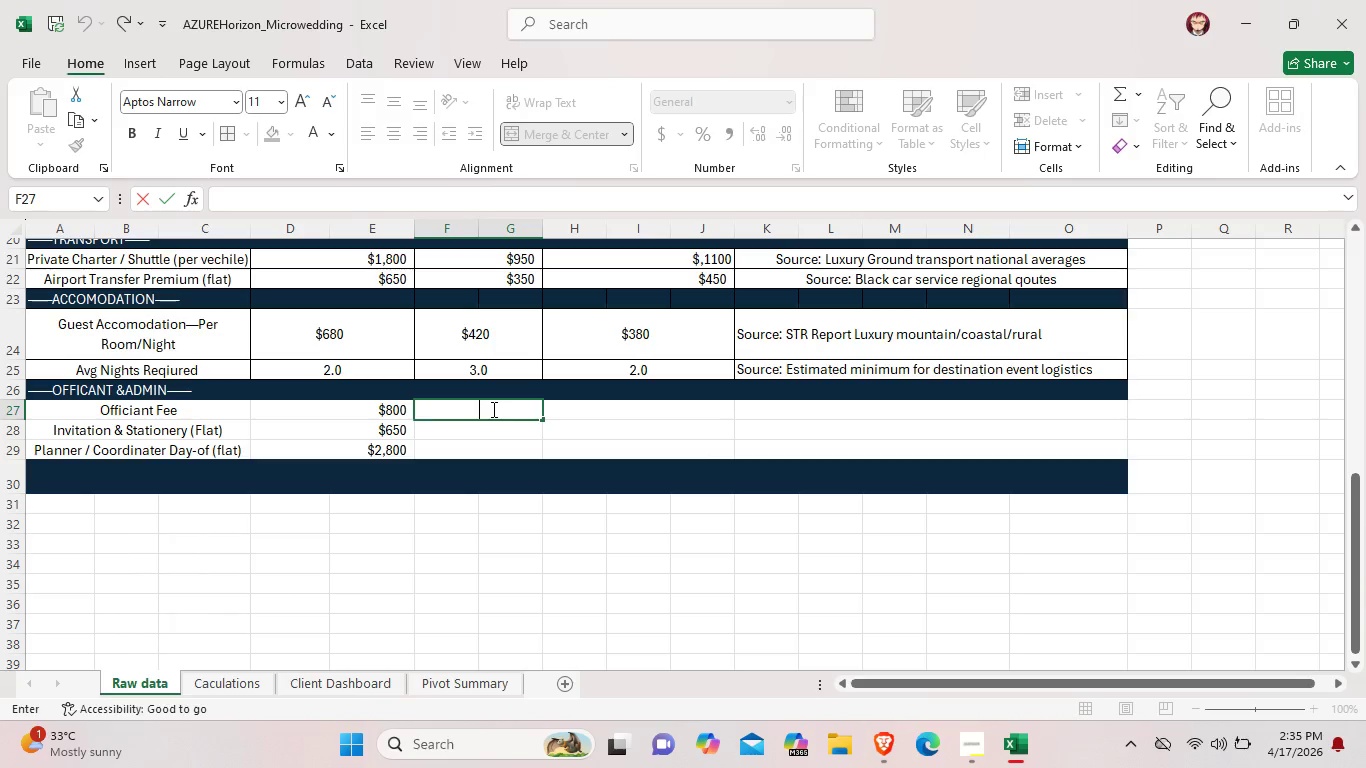 
key(Shift+4)
 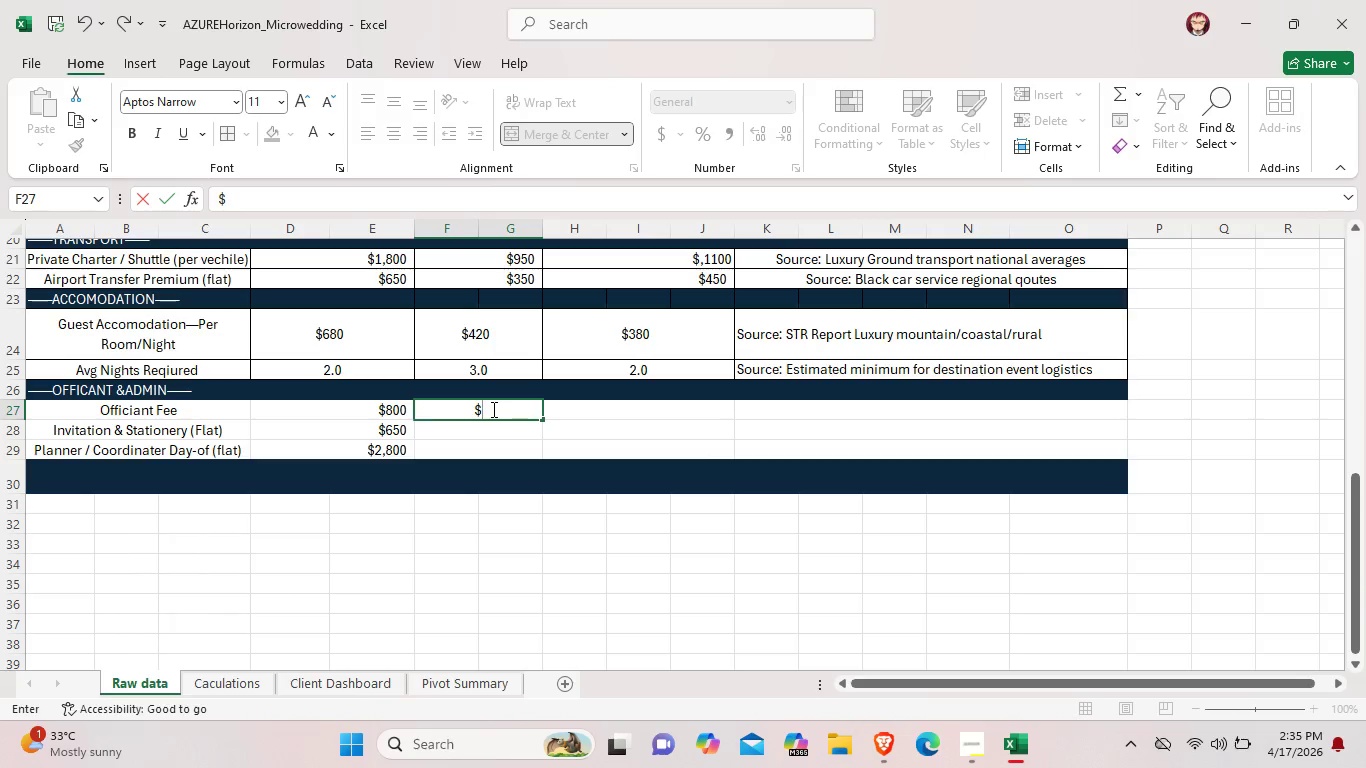 
type(500)
 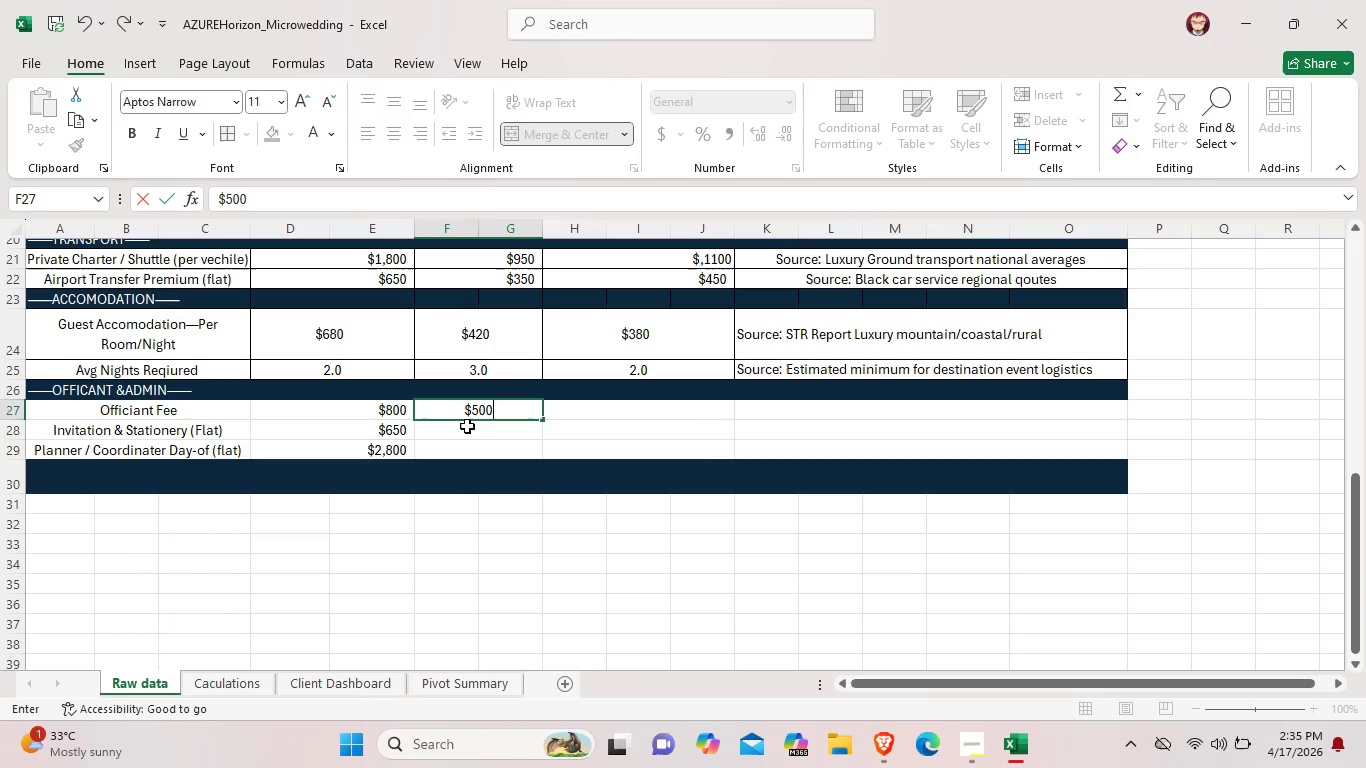 
double_click([467, 426])
 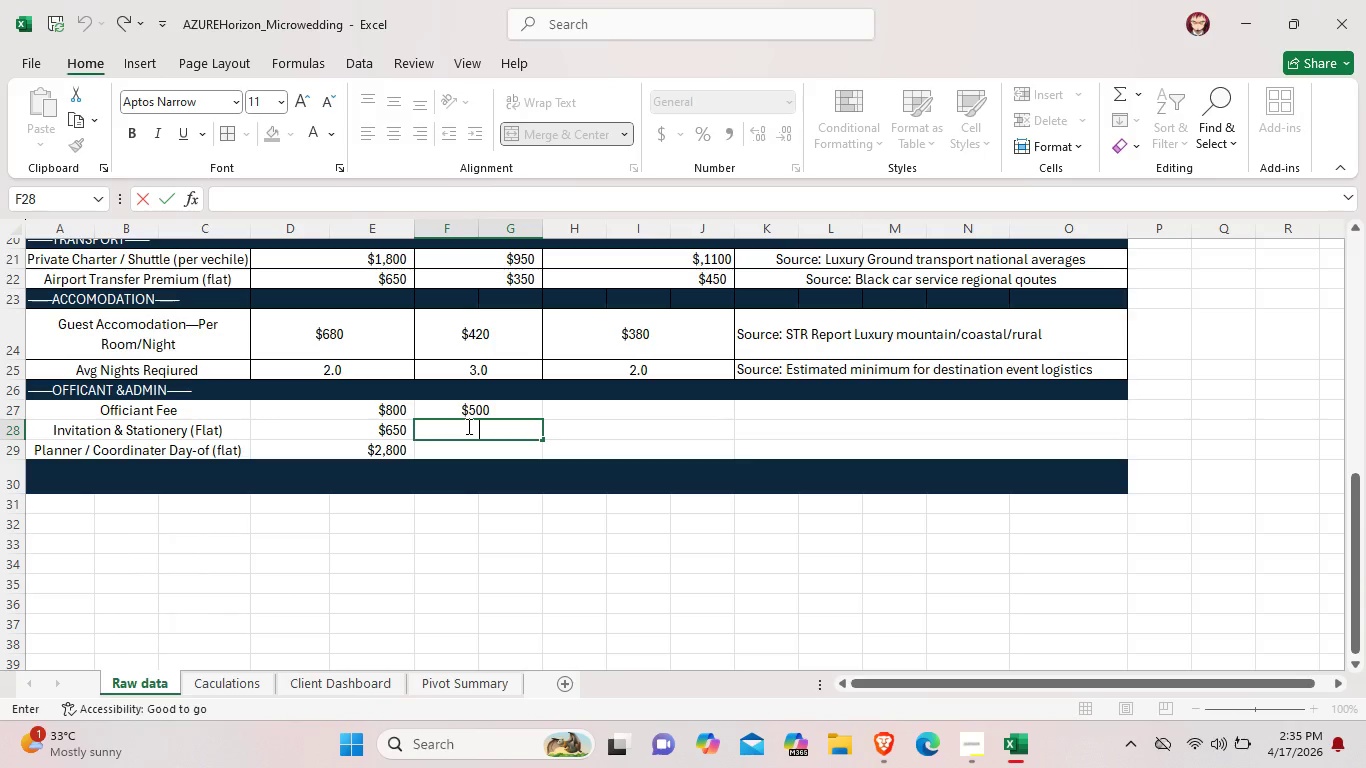 
type($400)
 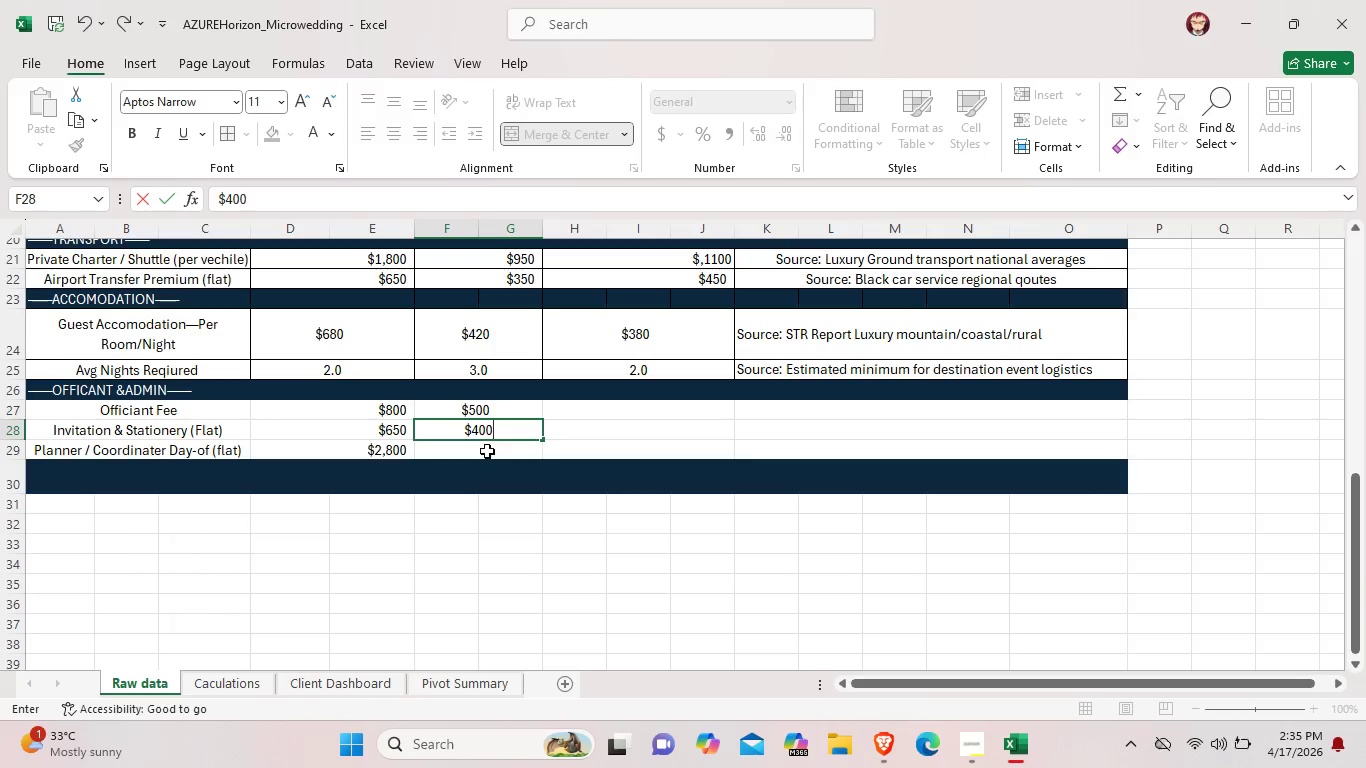 
double_click([487, 451])
 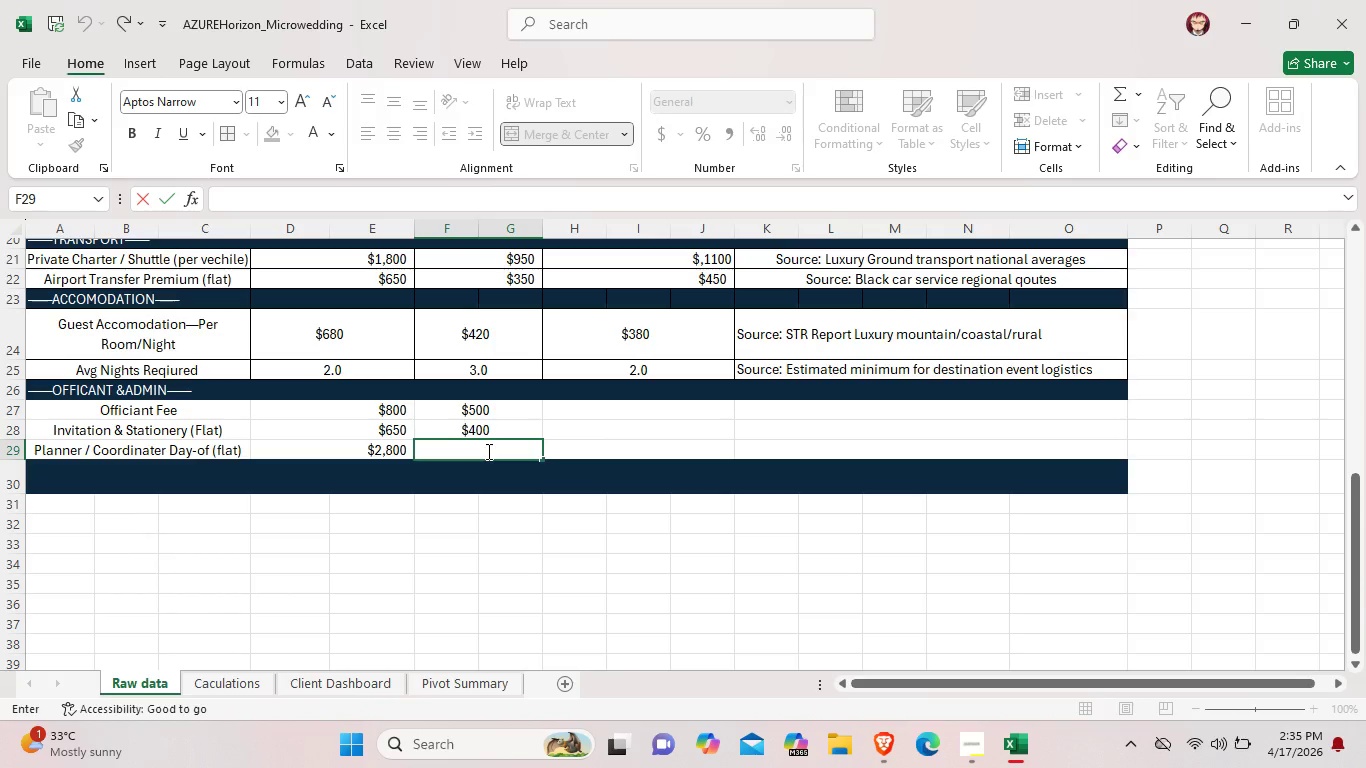 
type($1,600)
 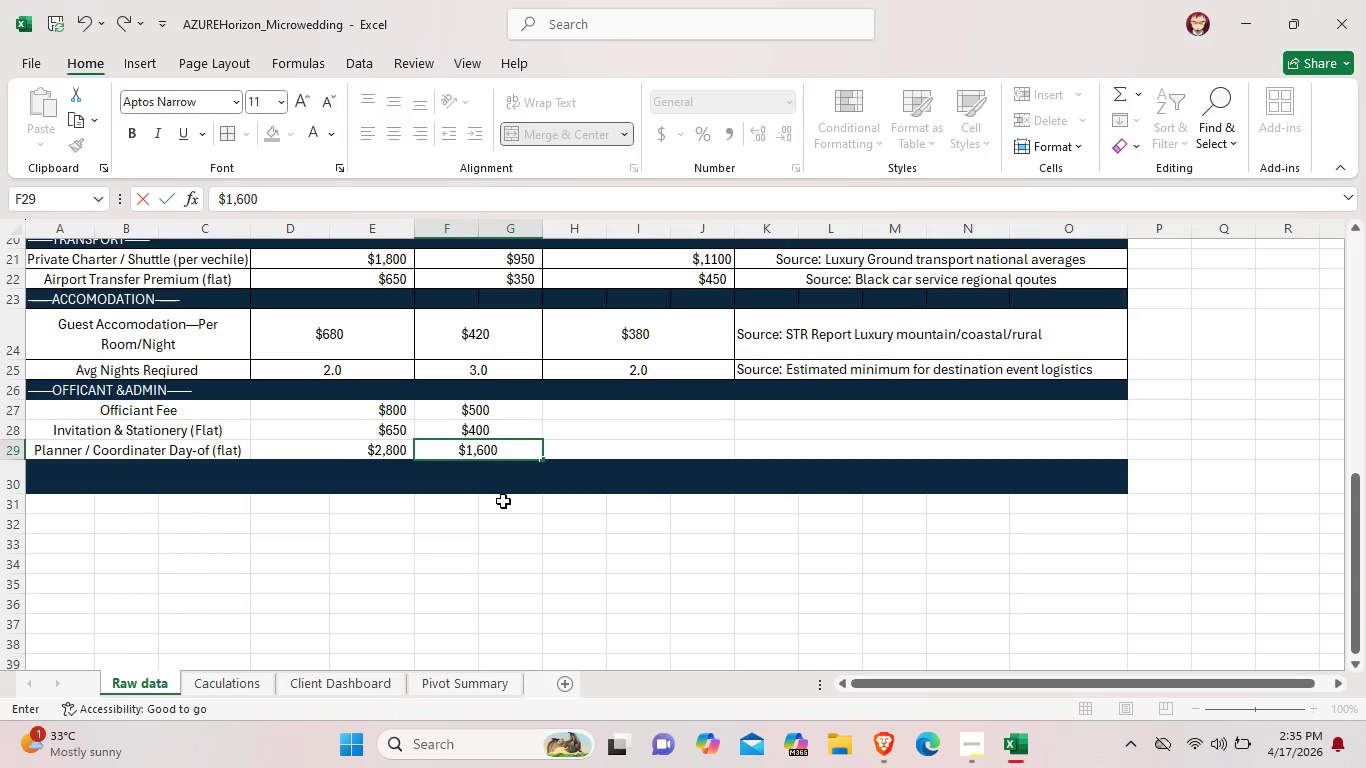 
left_click([503, 506])
 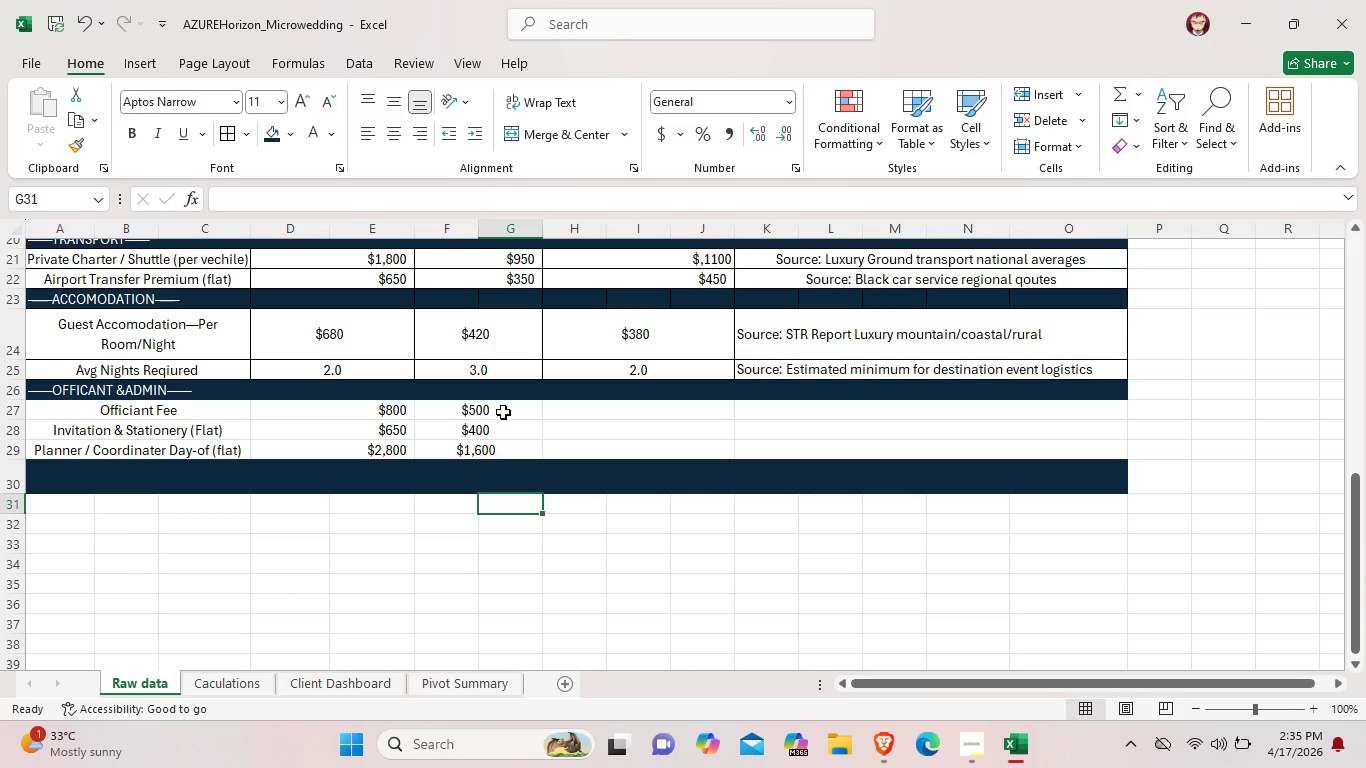 
left_click_drag(start_coordinate=[503, 412], to_coordinate=[509, 444])
 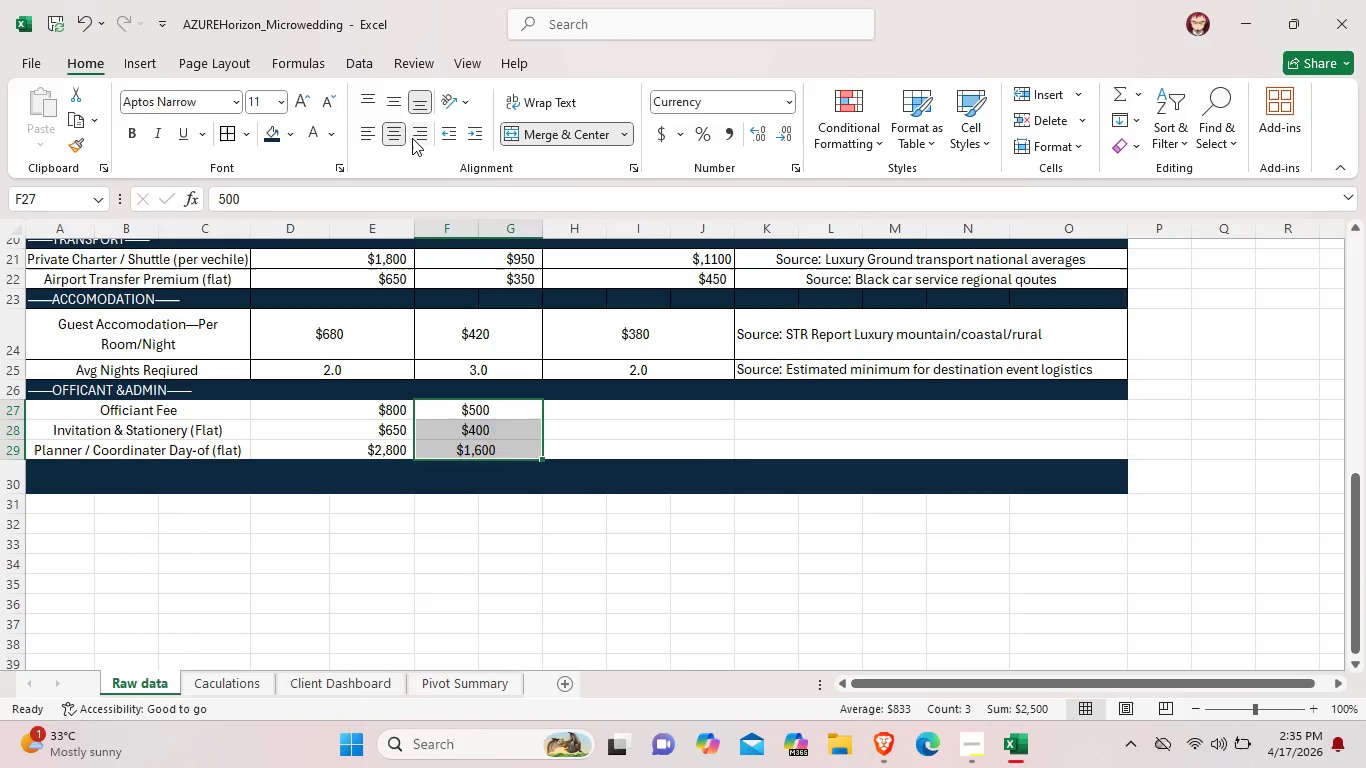 
left_click([412, 138])
 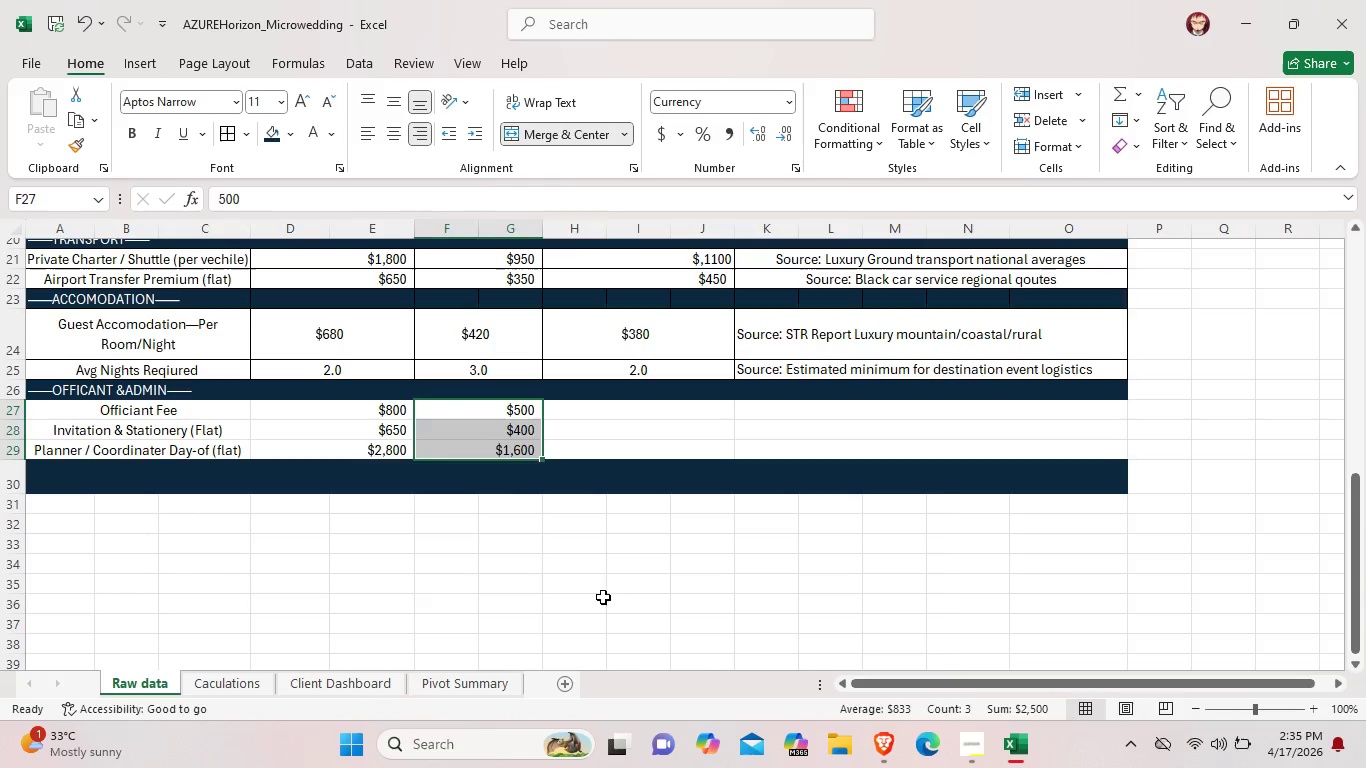 
left_click([603, 597])
 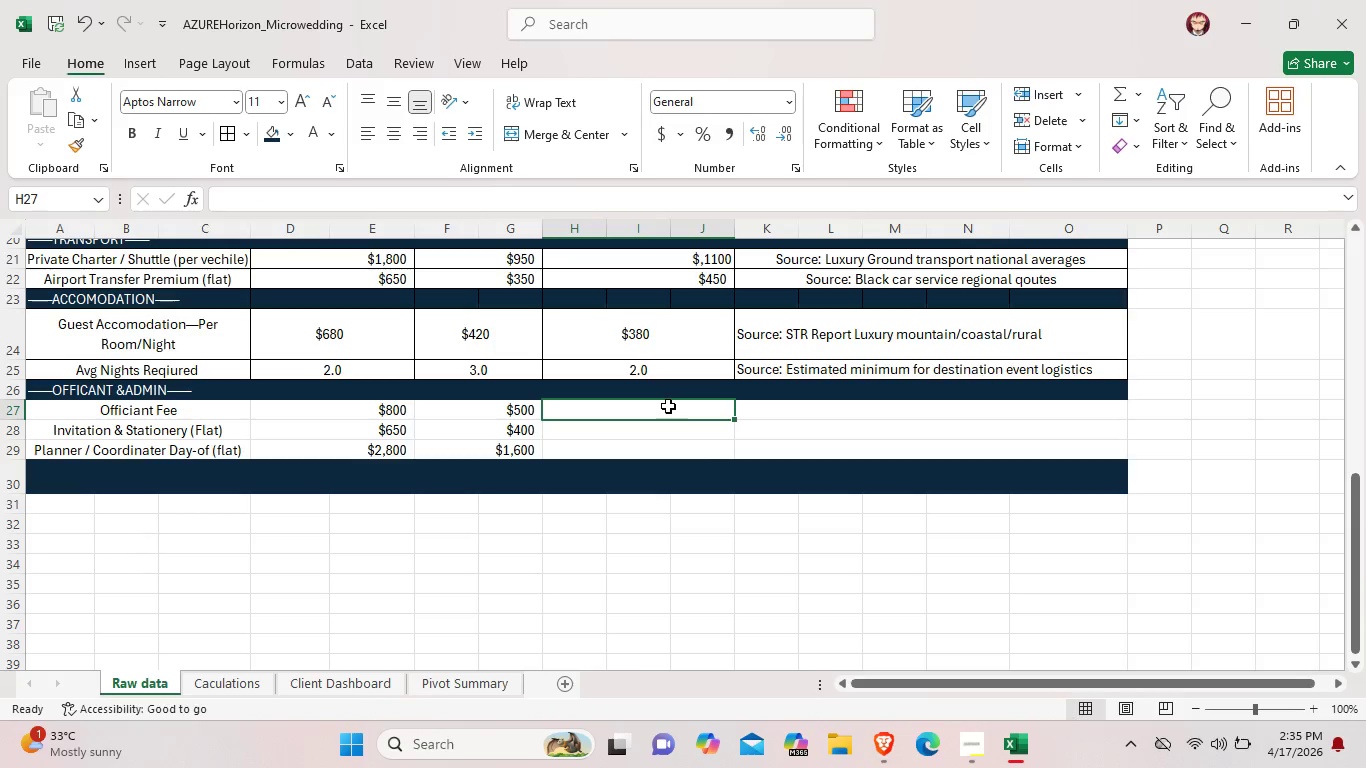 
double_click([668, 406])
 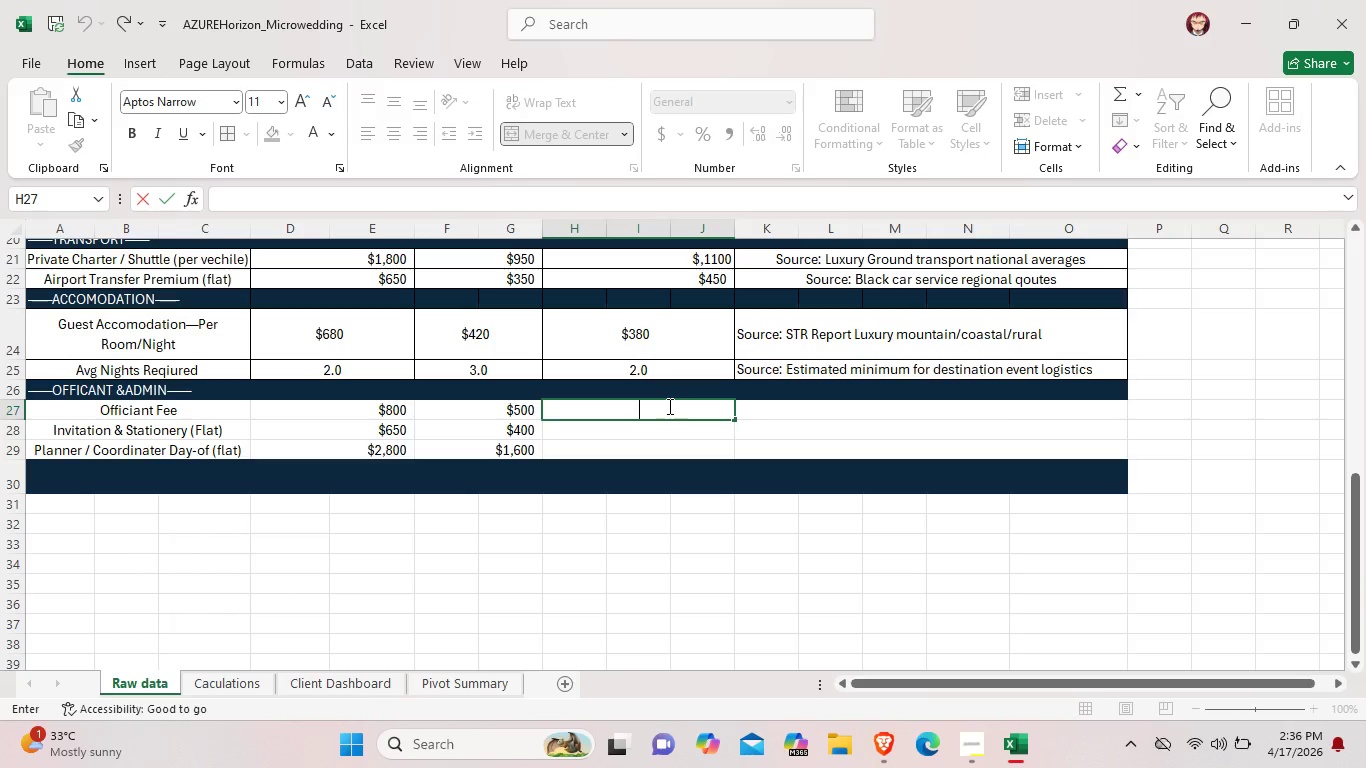 
wait(5.67)
 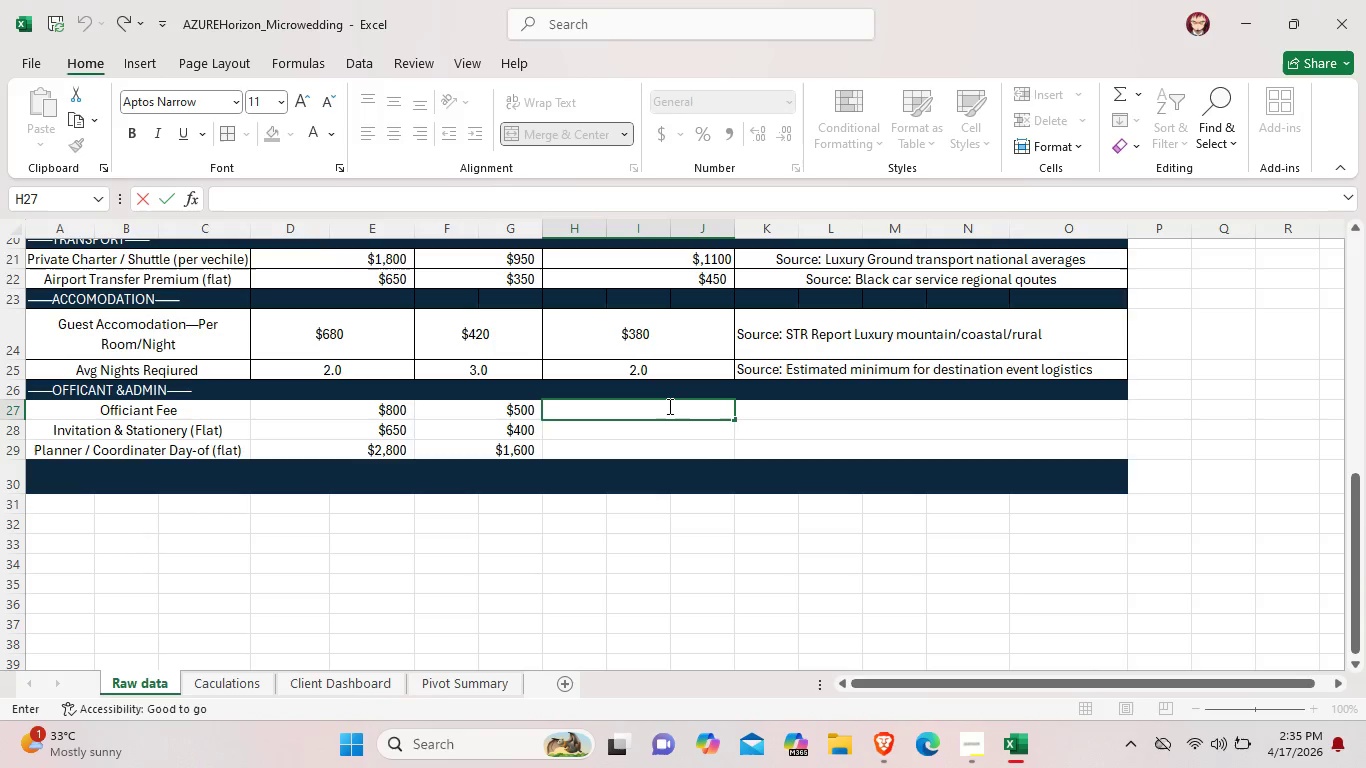 
type($650)
 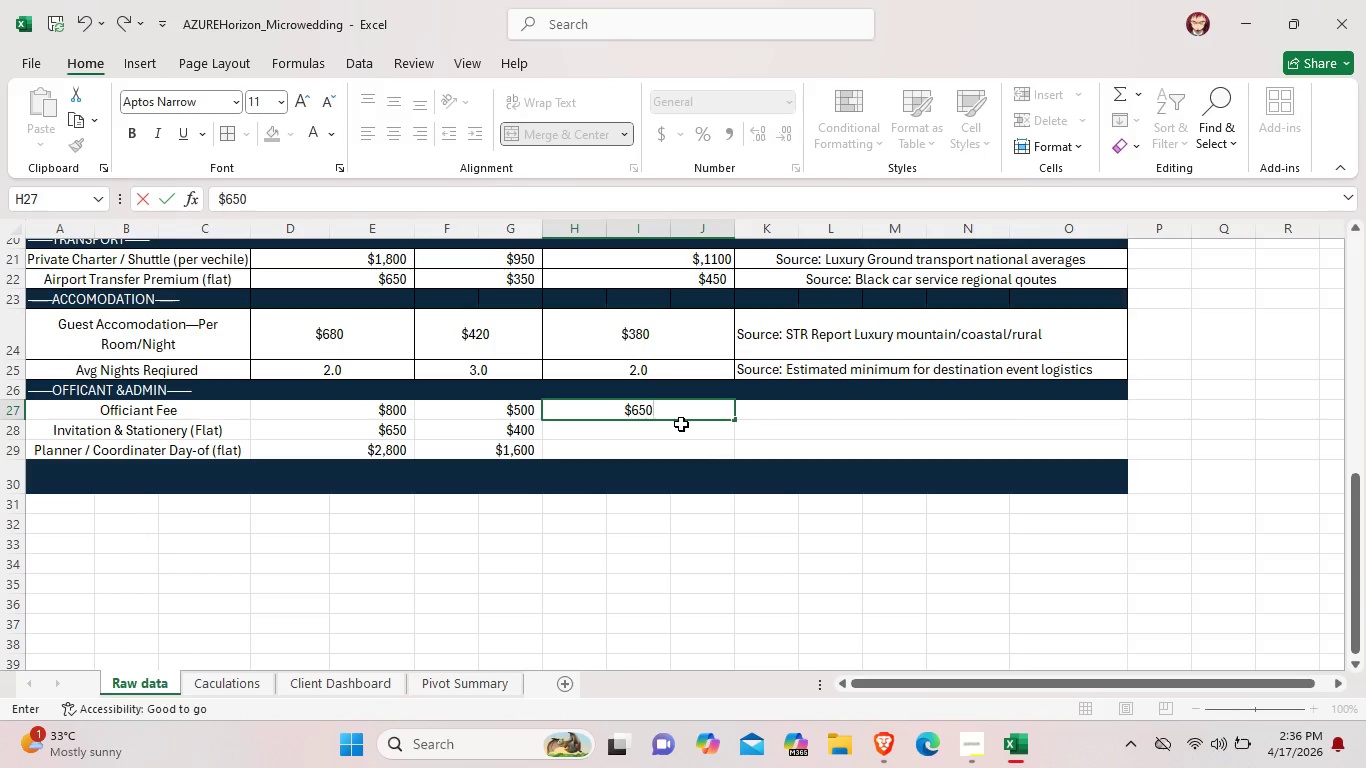 
double_click([681, 424])
 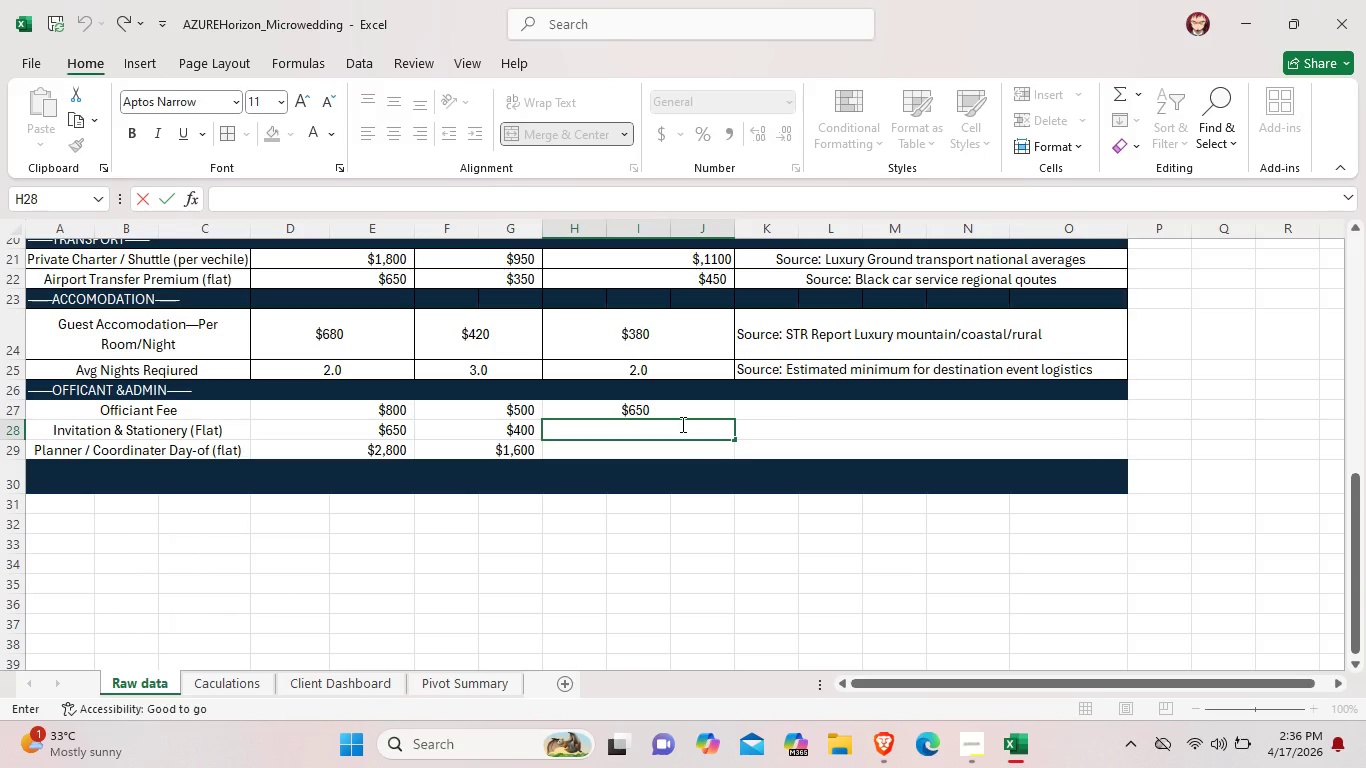 
type($599)
key(Backspace)
key(Backspace)
type(00)
 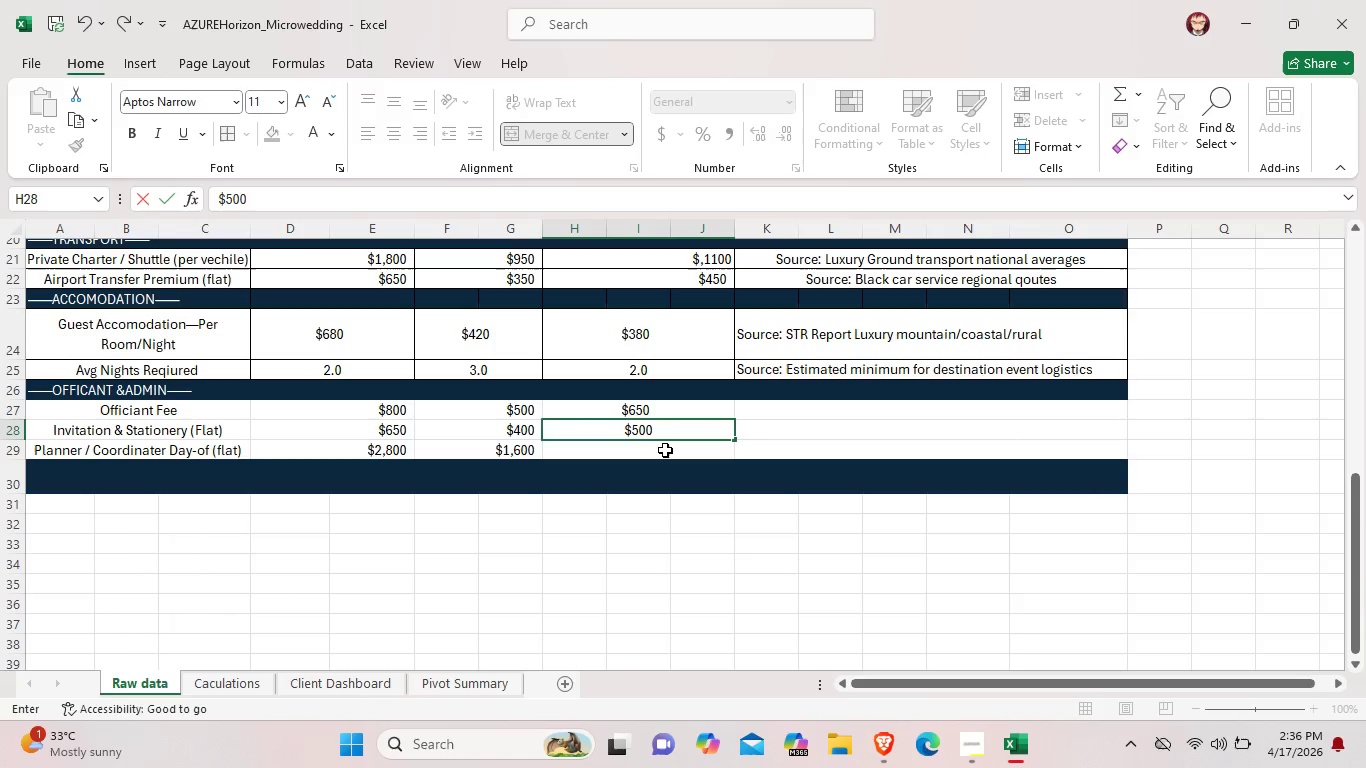 
double_click([665, 450])
 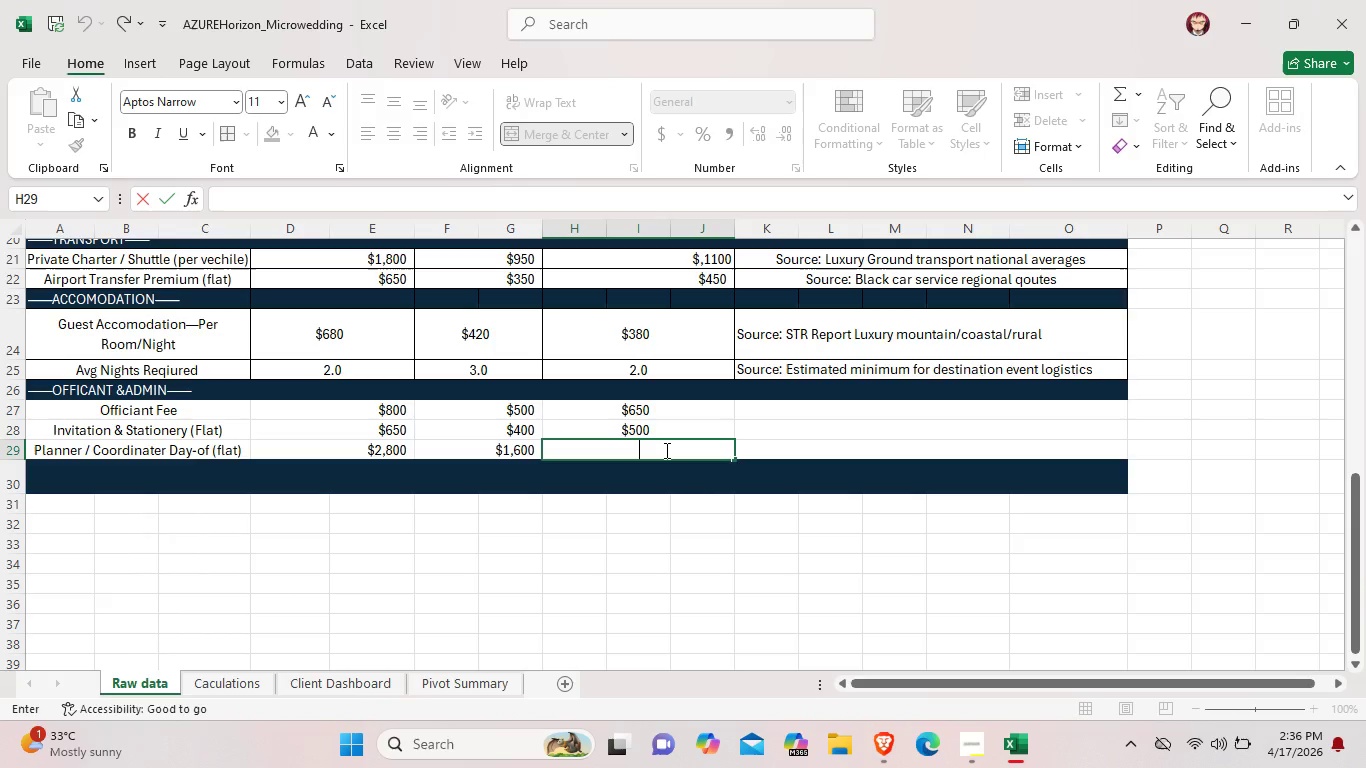 
type($2,200)
 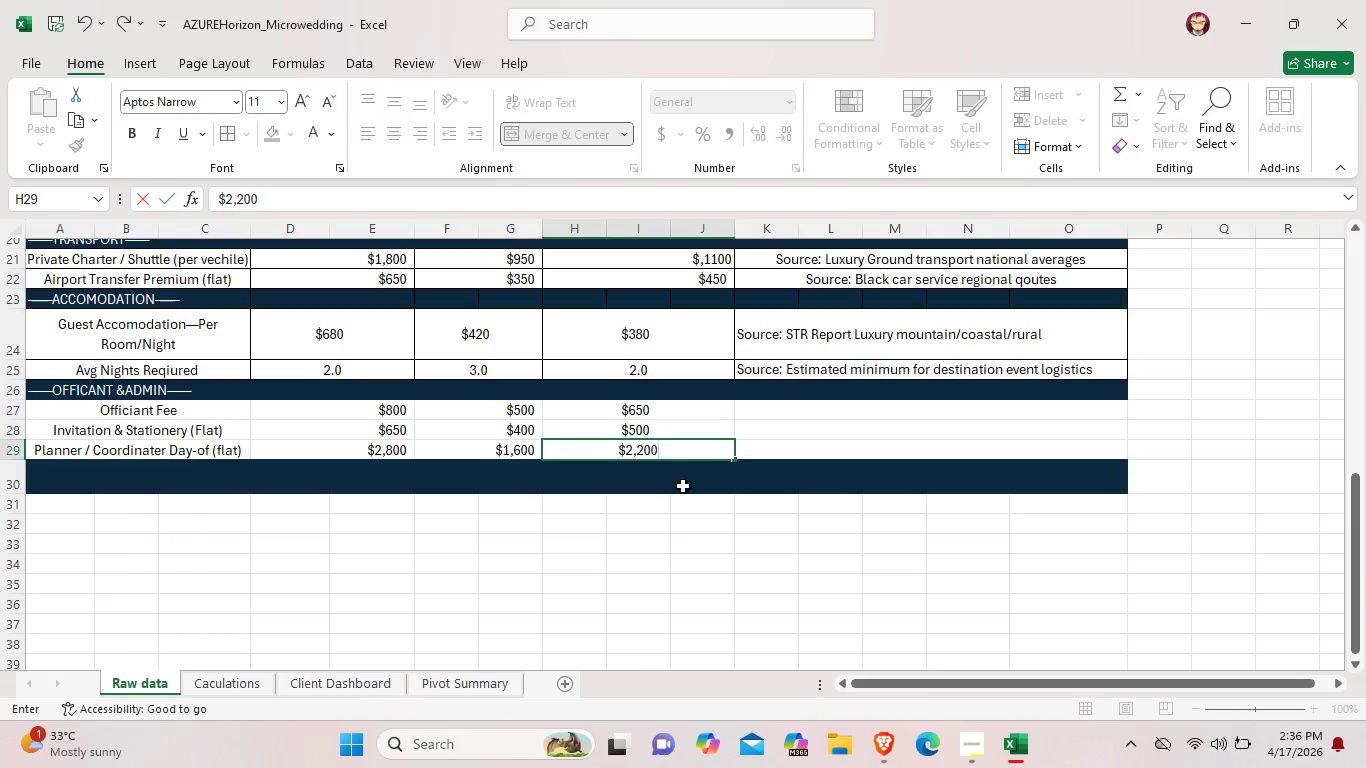 
left_click([684, 488])
 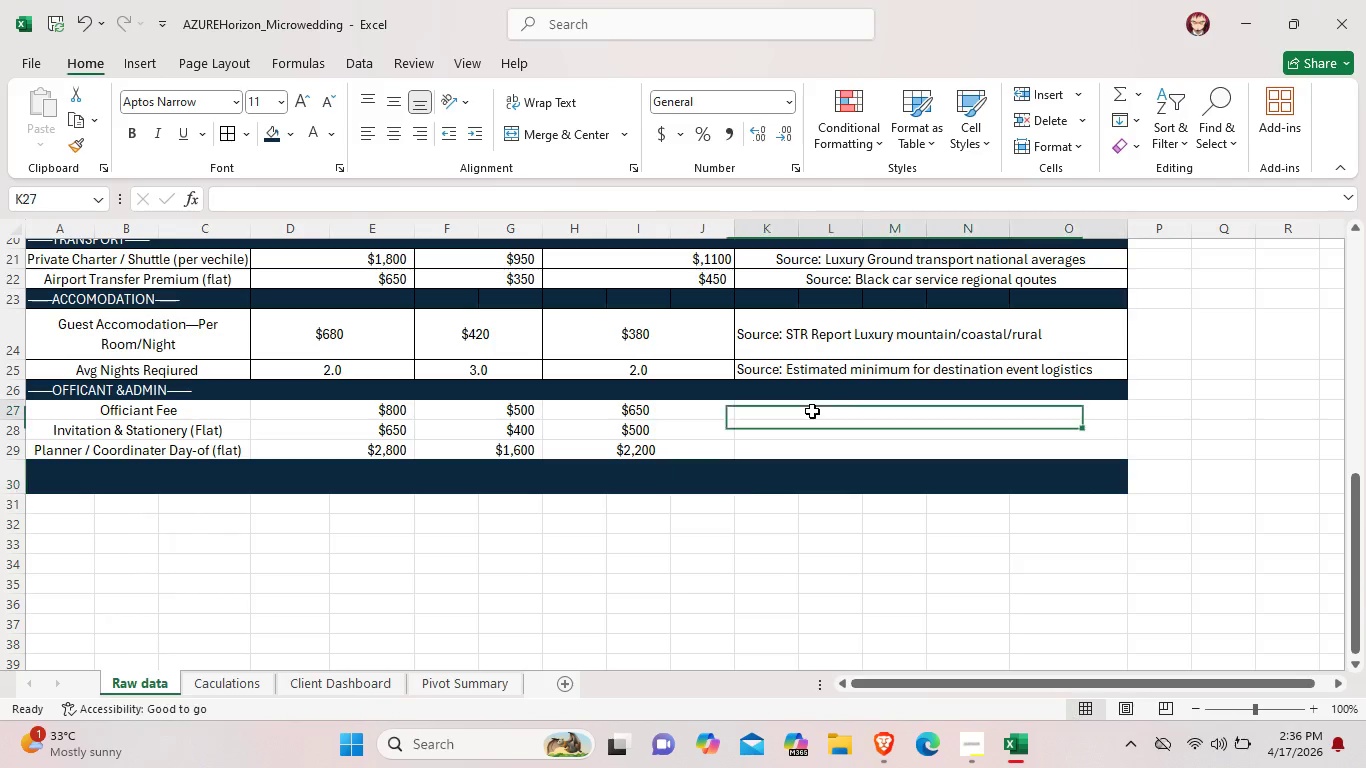 
double_click([812, 409])
 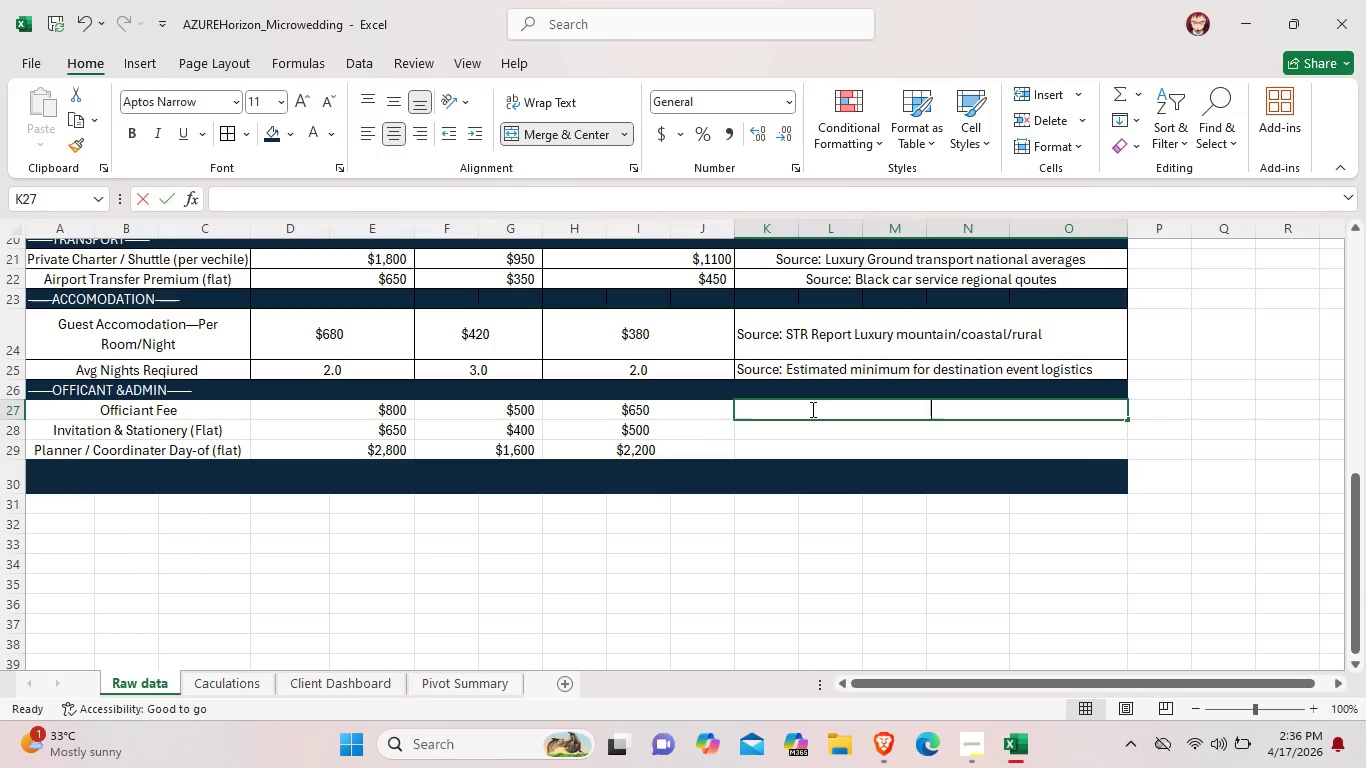 
triple_click([812, 409])
 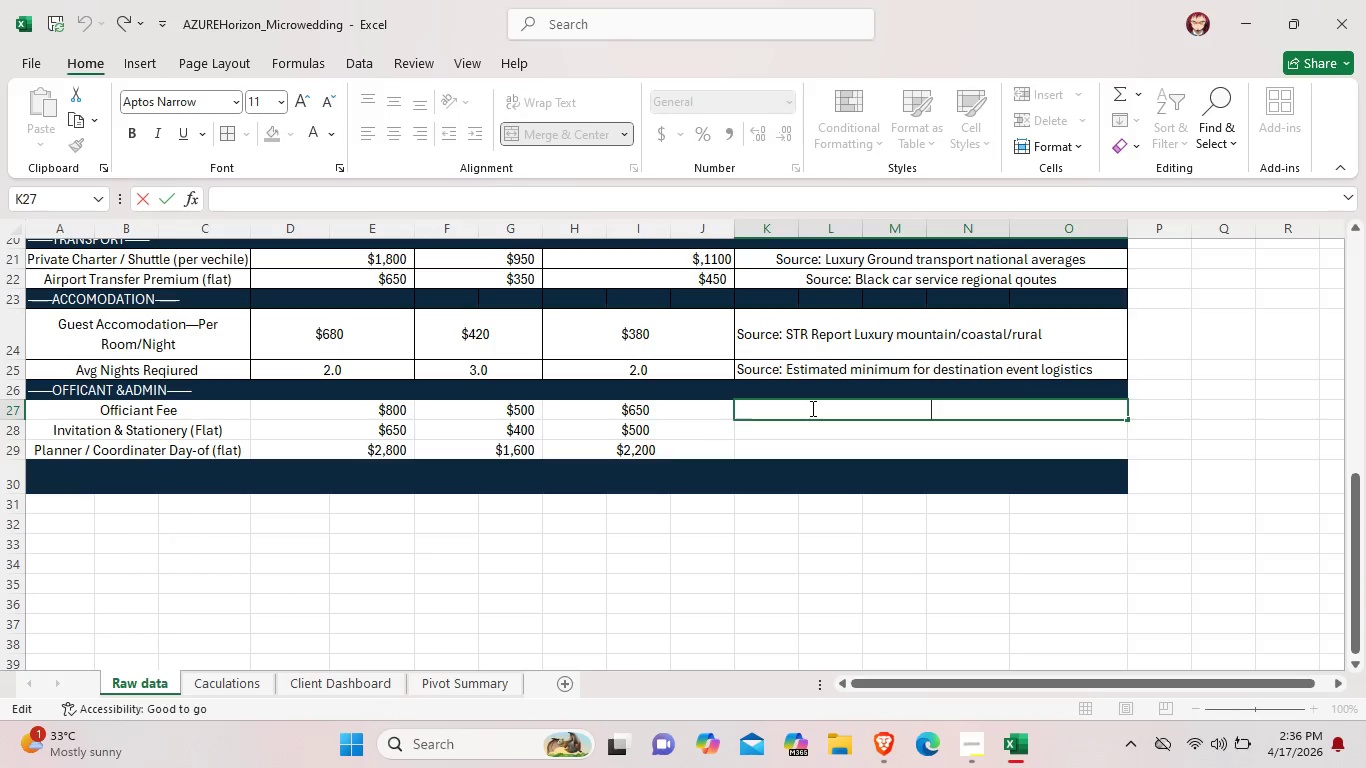 
type(S)
key(Backspace)
type(SSource)
key(Backspace)
key(Backspace)
key(Backspace)
key(Backspace)
key(Backspace)
key(Backspace)
type(ource:)
 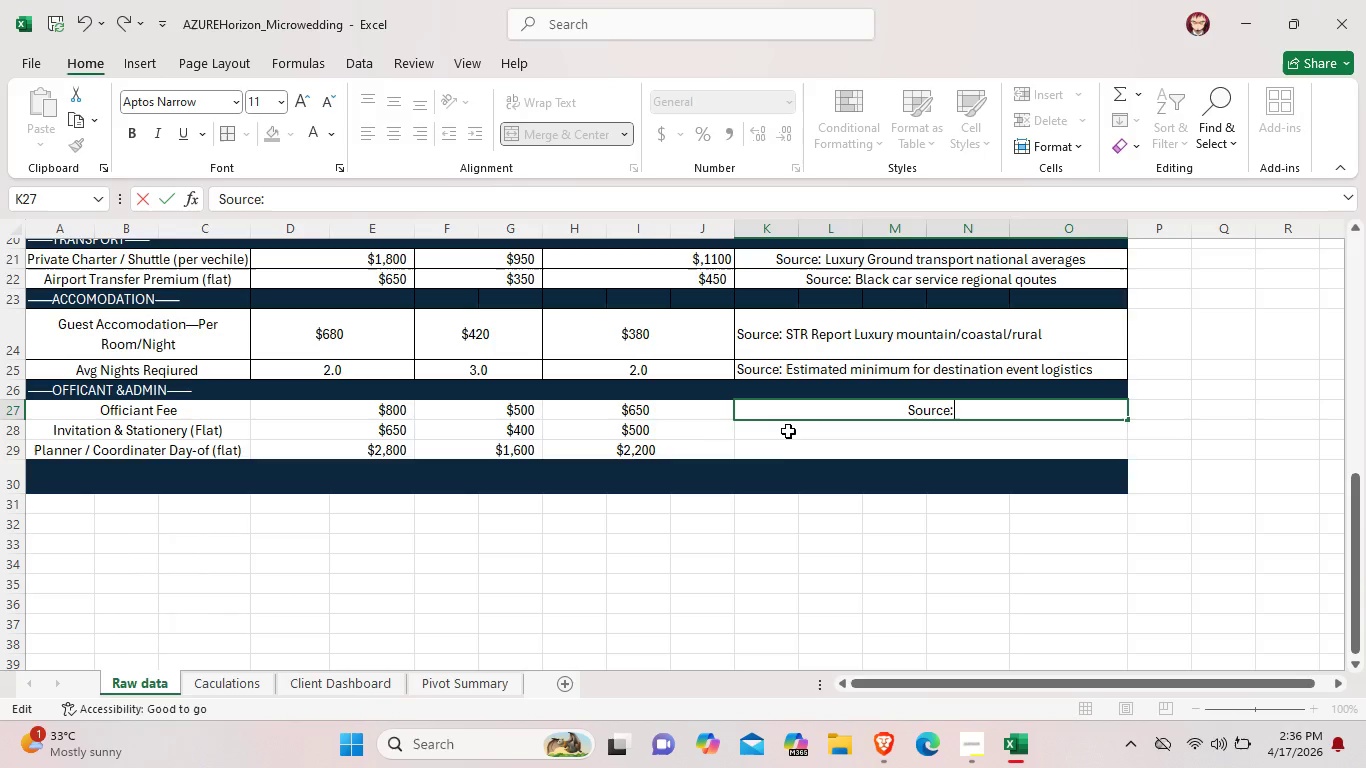 
type(Weddin)
 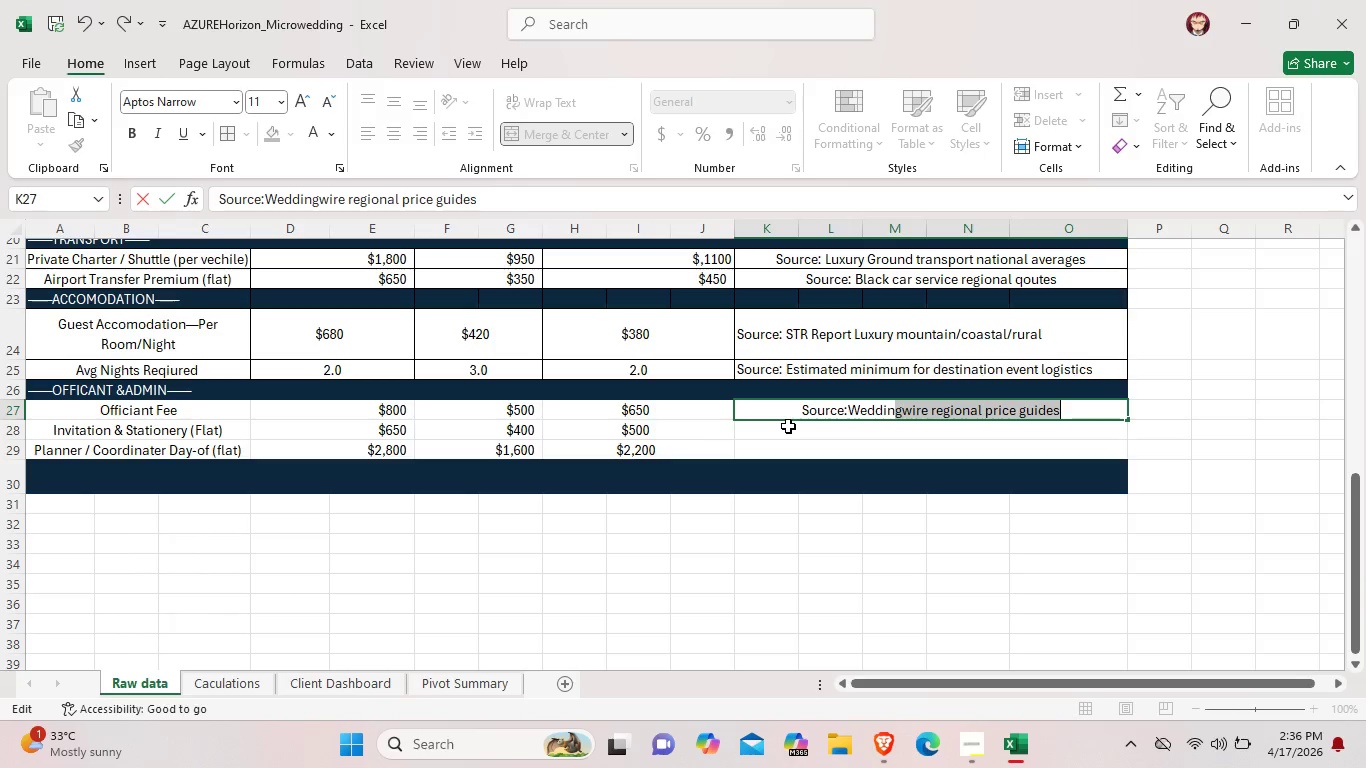 
wait(7.09)
 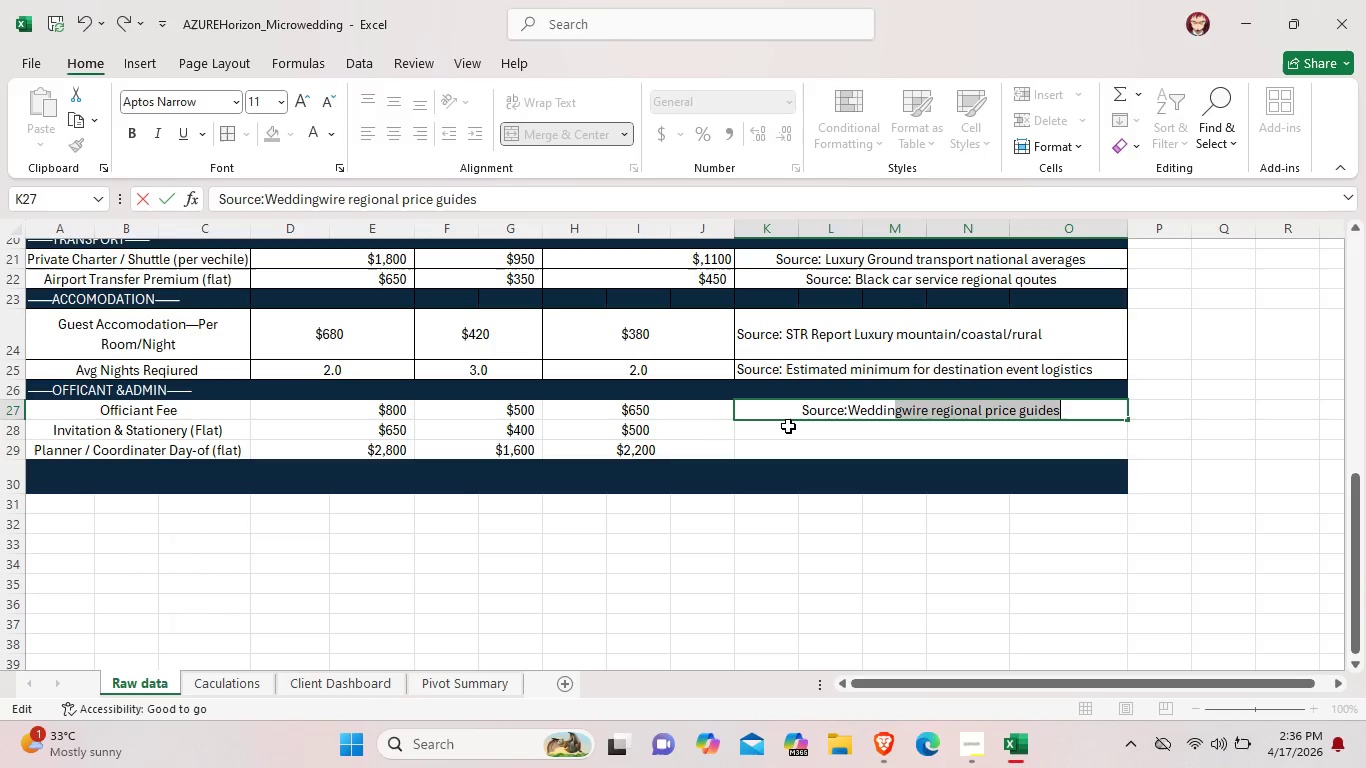 
type( )
key(Backspace)
type(gwire)
 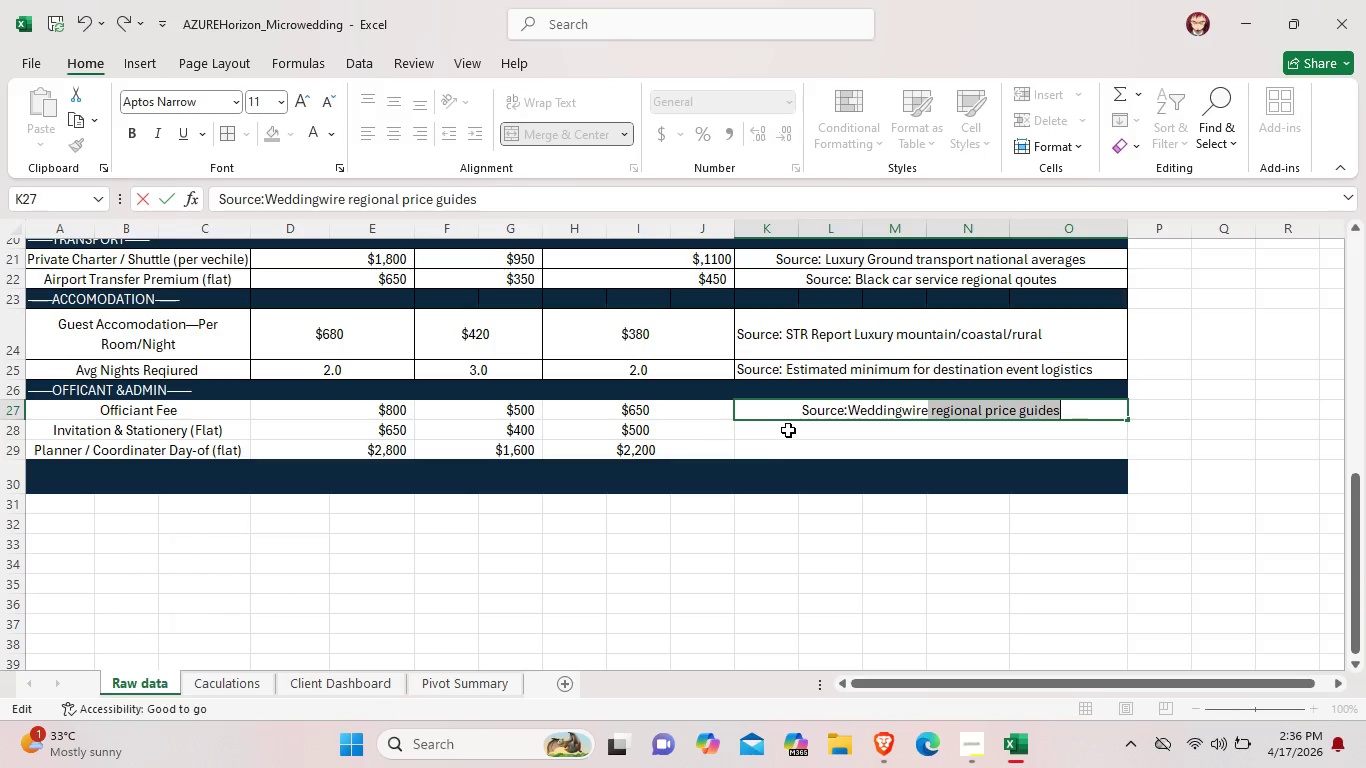 
key(Semicolon)
 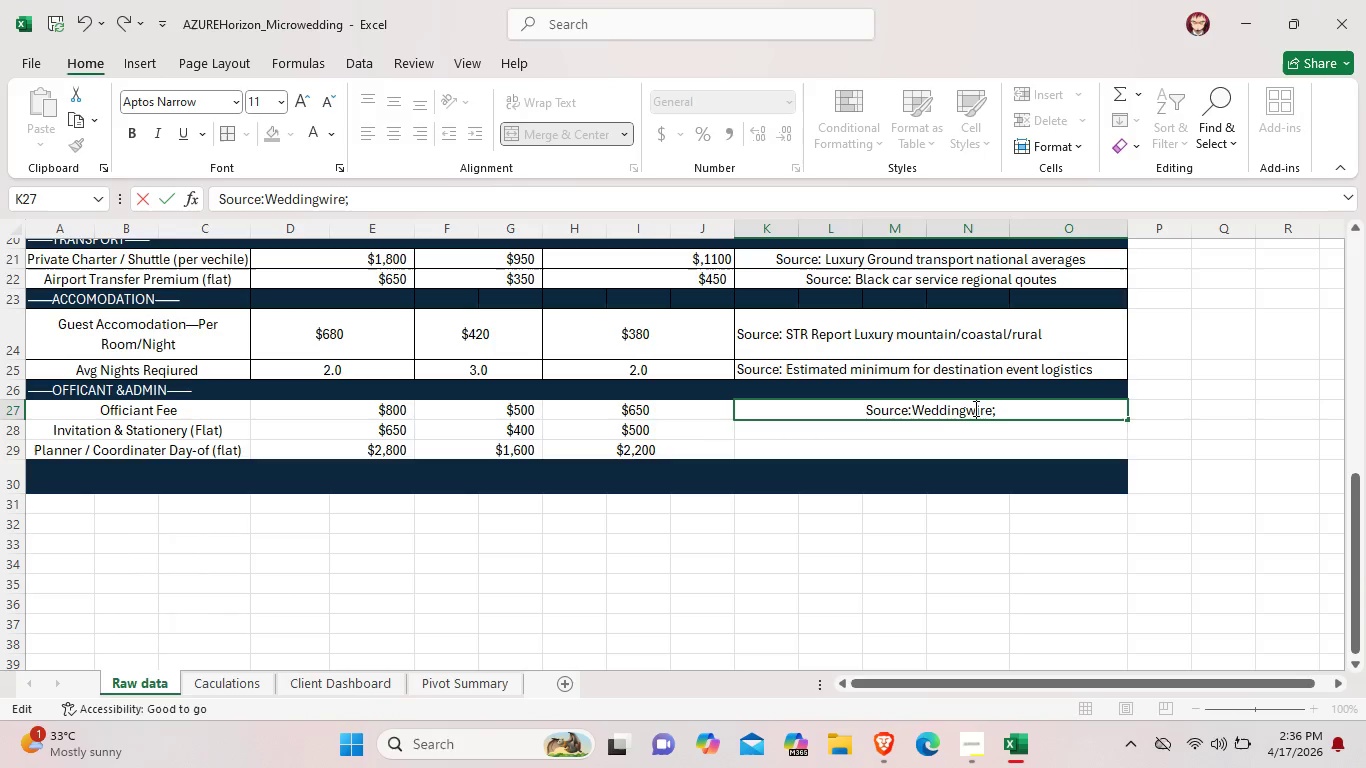 
key(Backspace)
 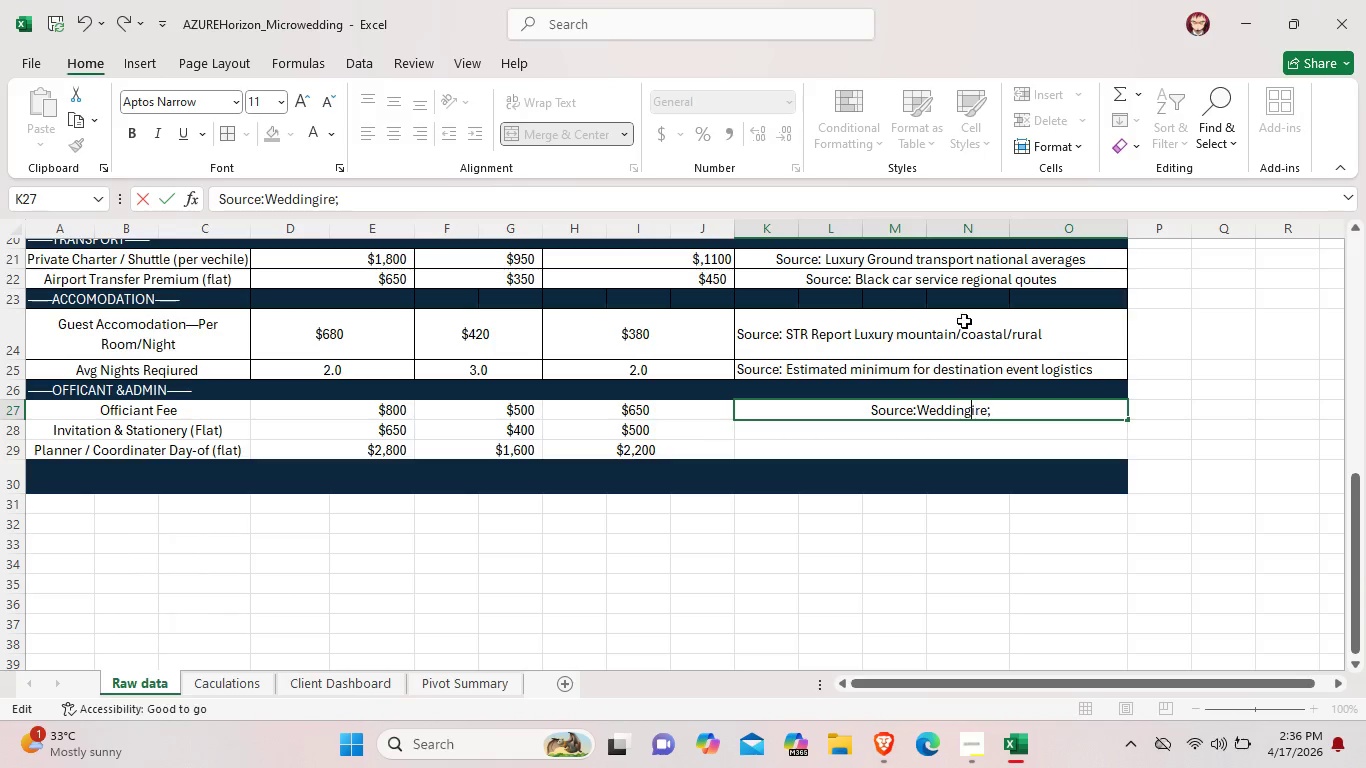 
key(Shift+S)
 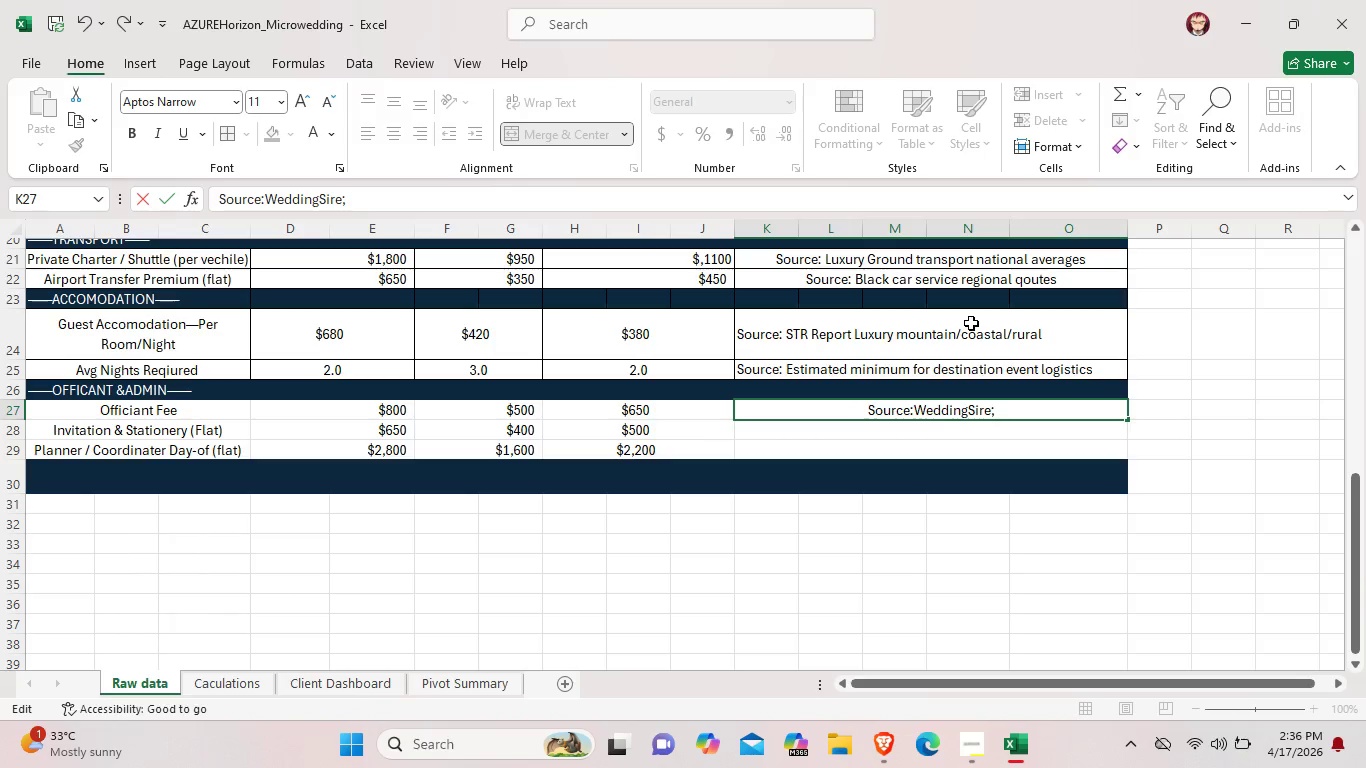 
key(Shift+Backspace)
 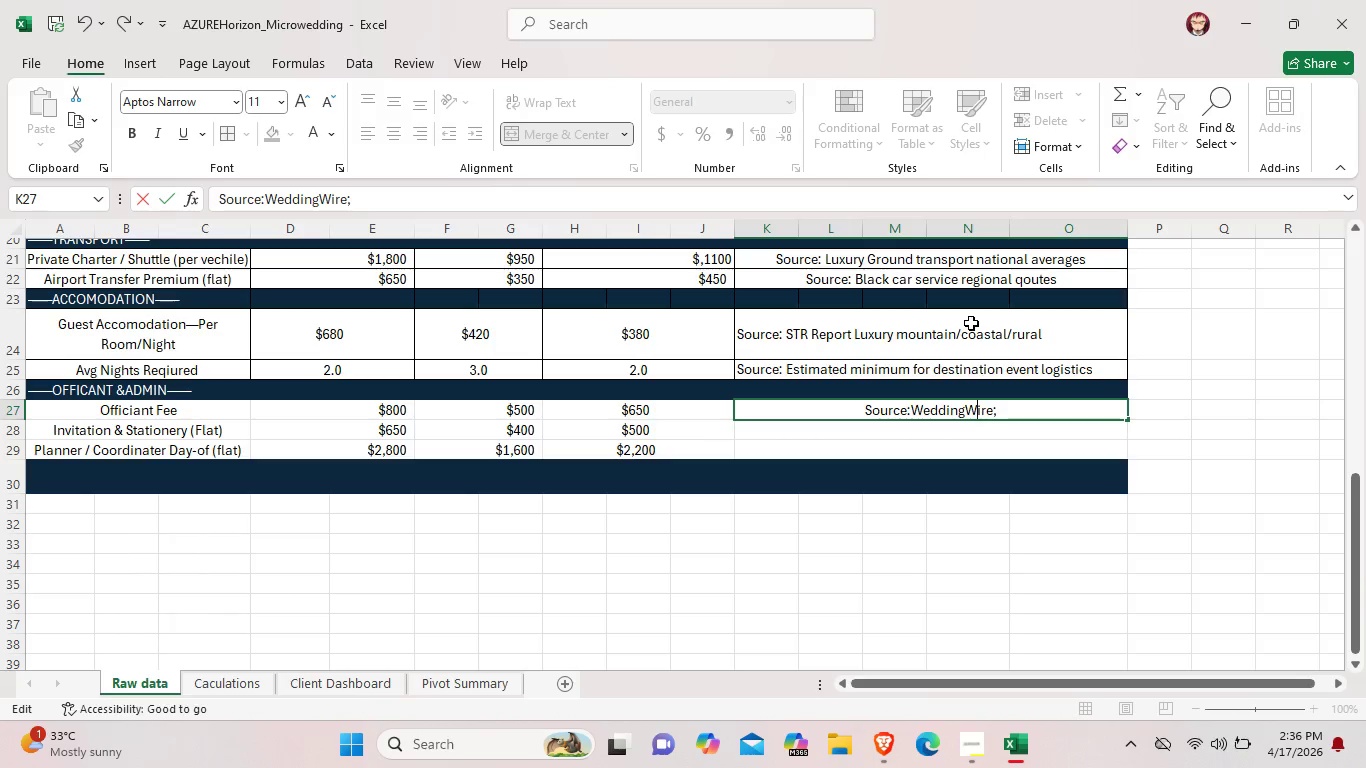 
key(Shift+W)
 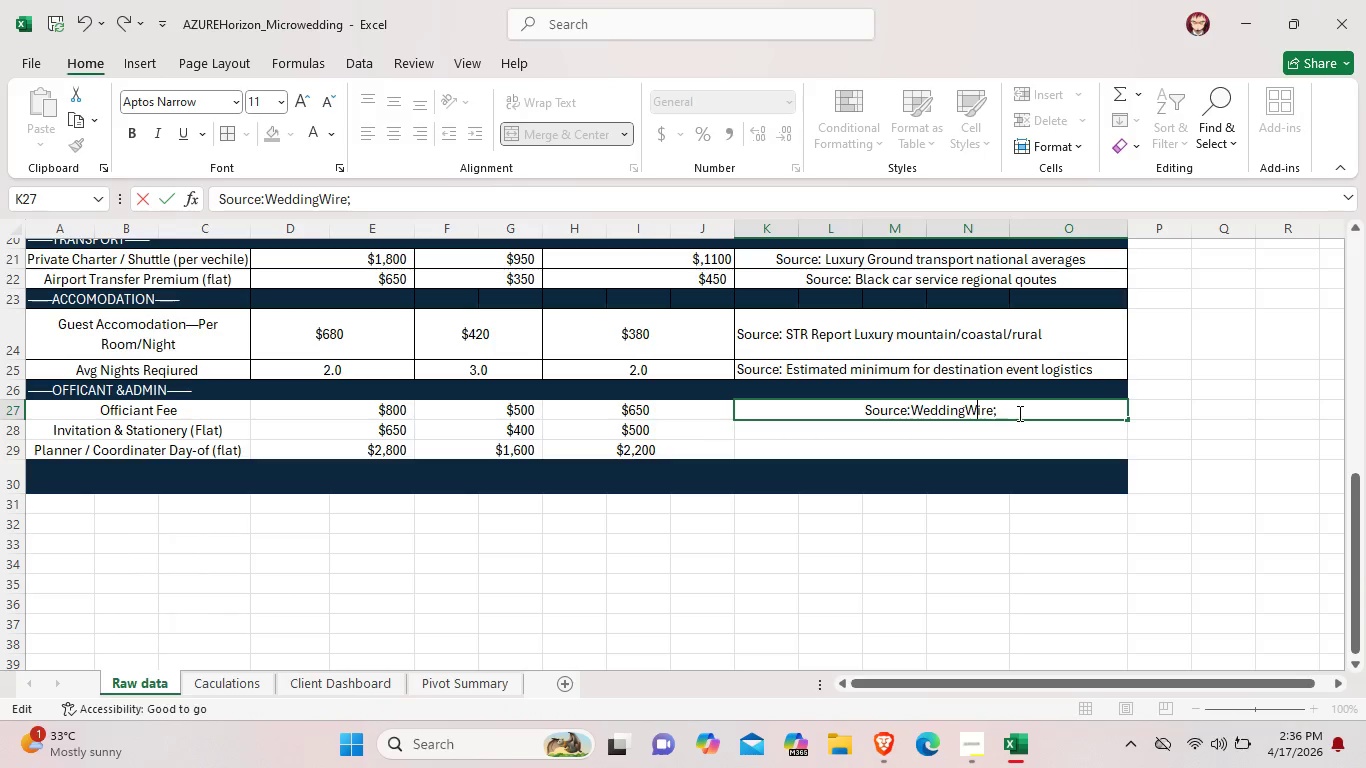 
double_click([1018, 411])
 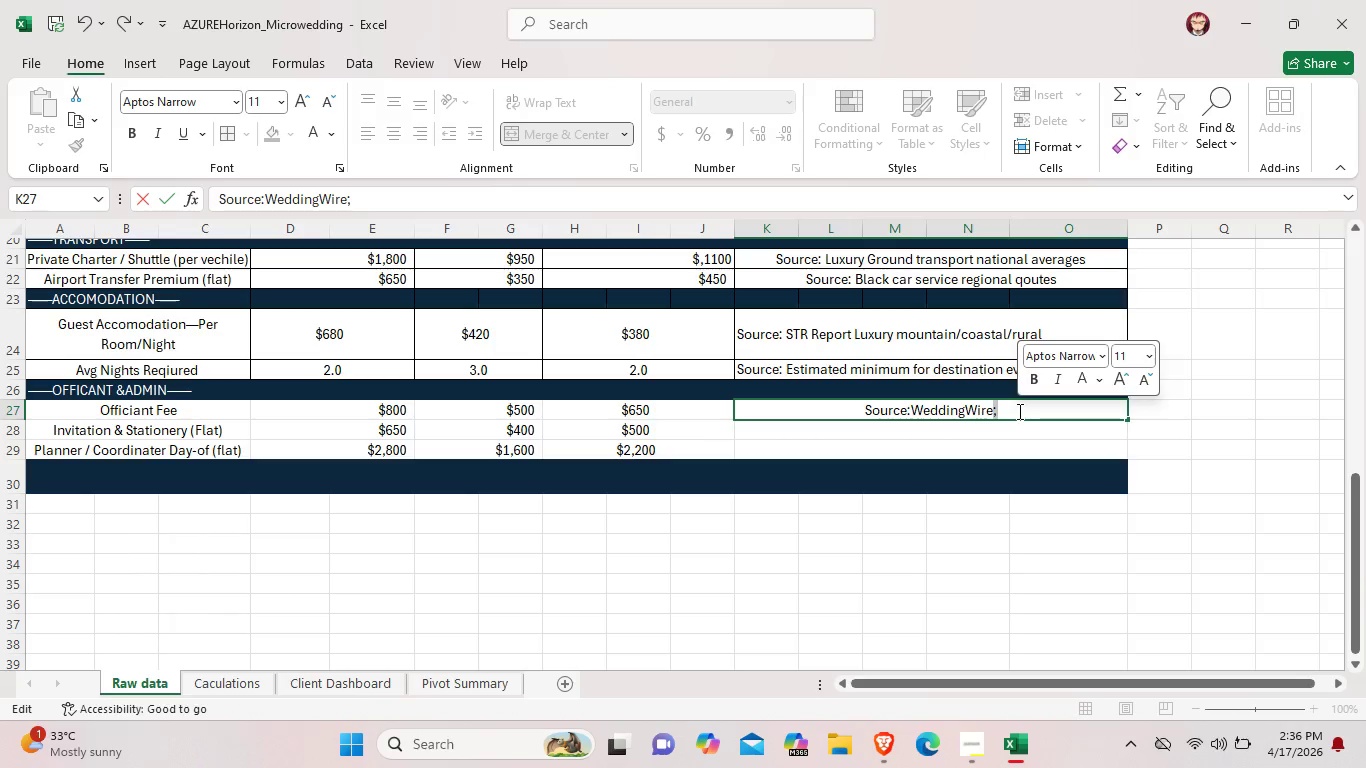 
left_click([1018, 411])
 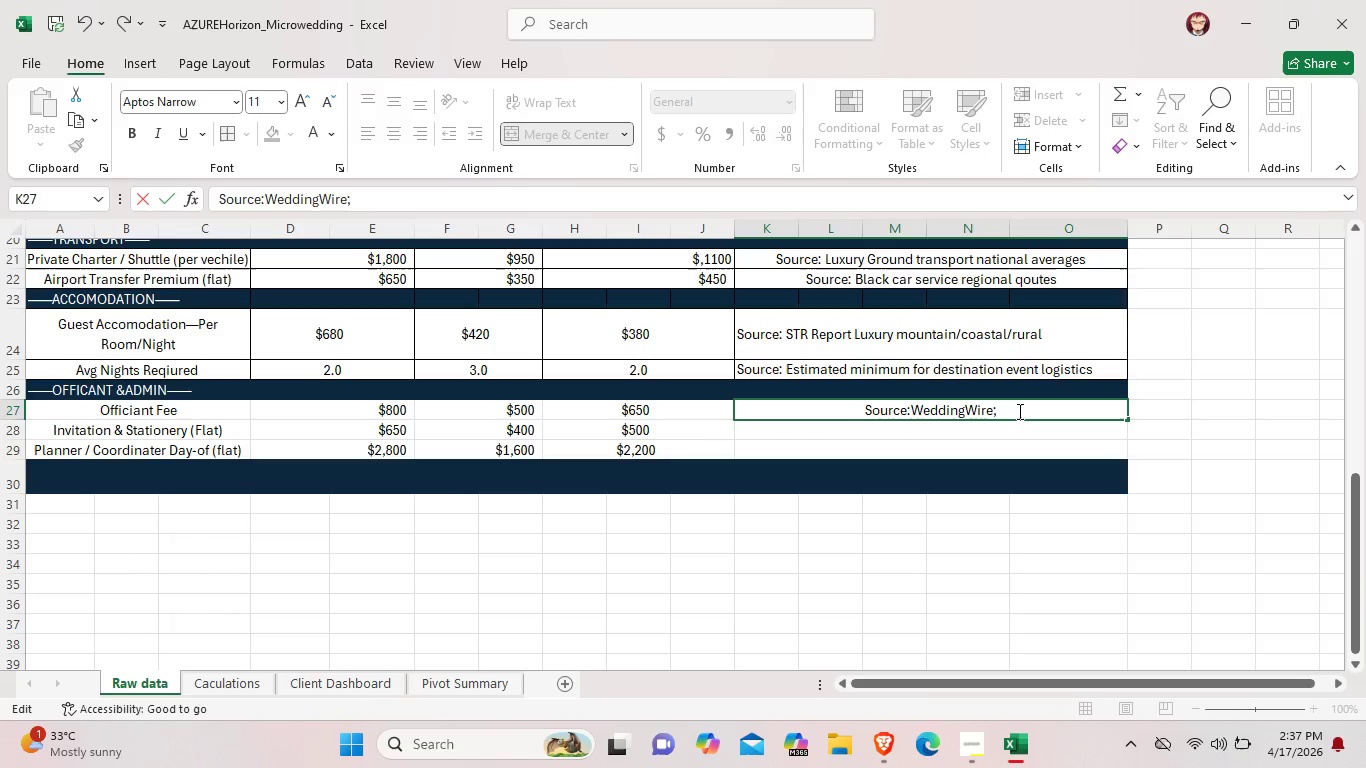 
type( Licem)
key(Backspace)
type(sn)
key(Backspace)
key(Backspace)
type(nsed office)
key(Backspace)
type(iants by rehio)
key(Backspace)
key(Backspace)
key(Backspace)
type(gion)
 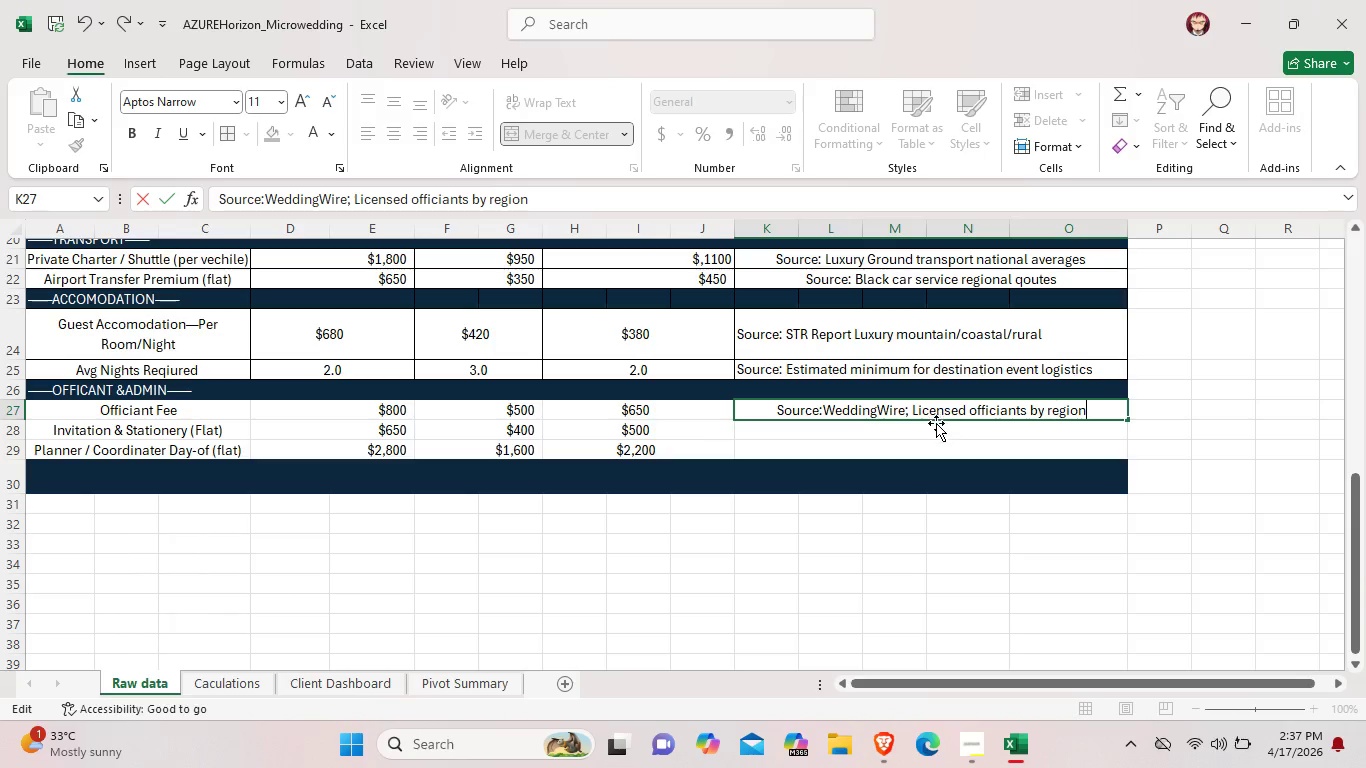 
double_click([934, 426])
 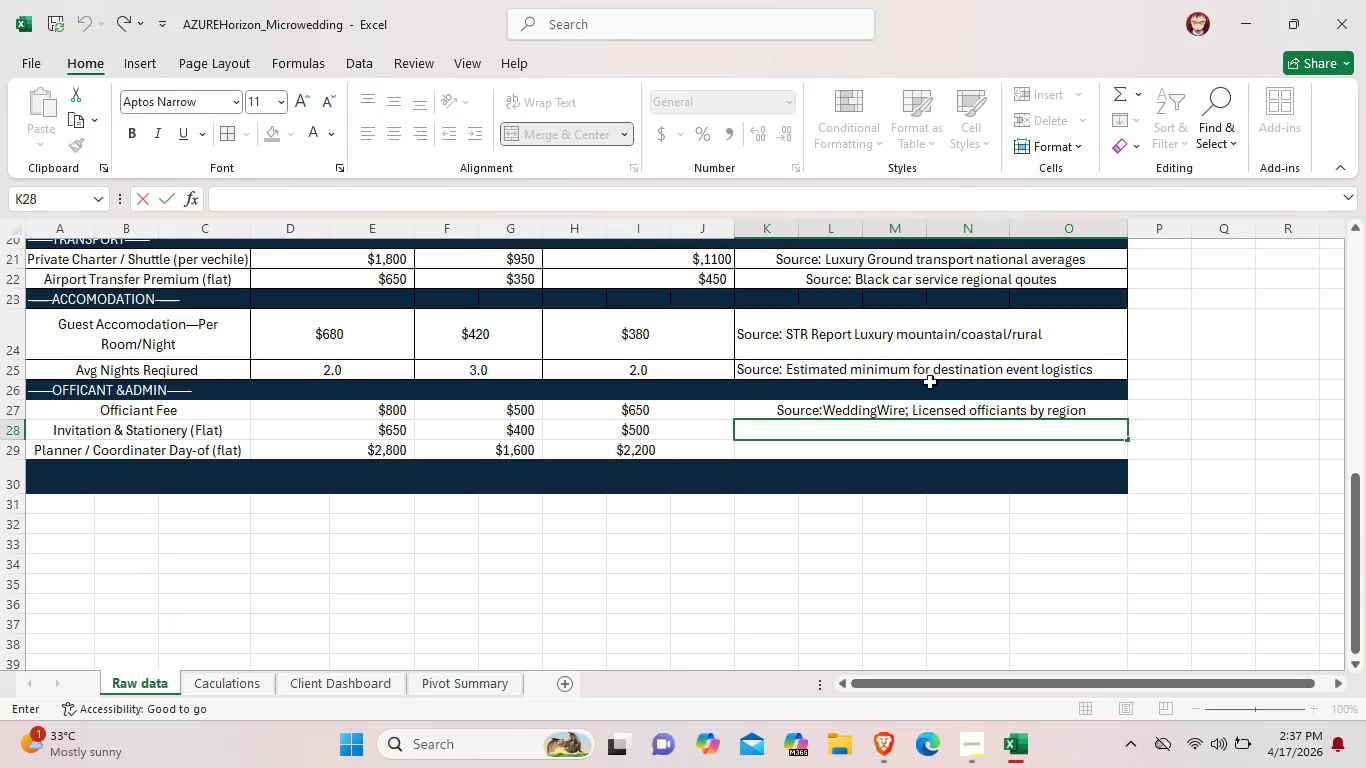 
type(Source:Minted)
 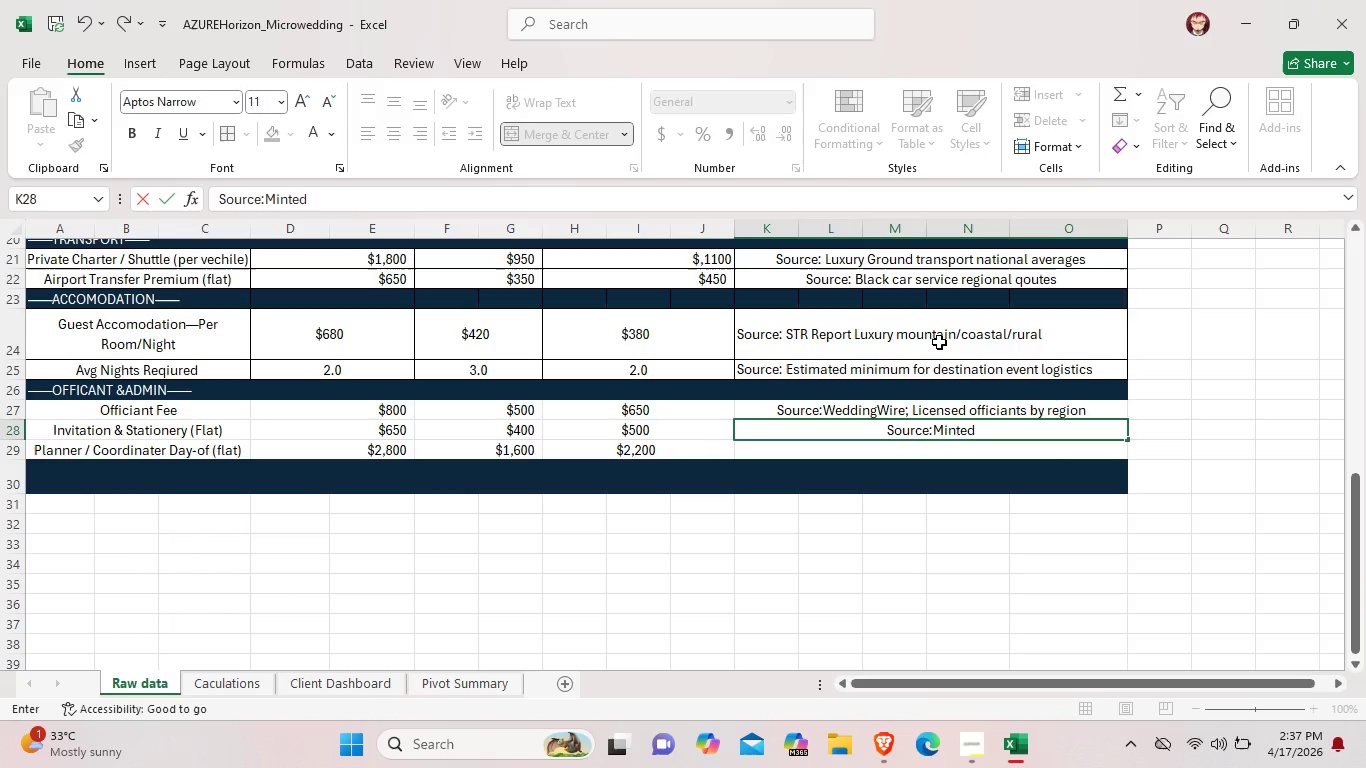 
type(/Zola luxury tier pro)
key(Backspace)
type(i)
 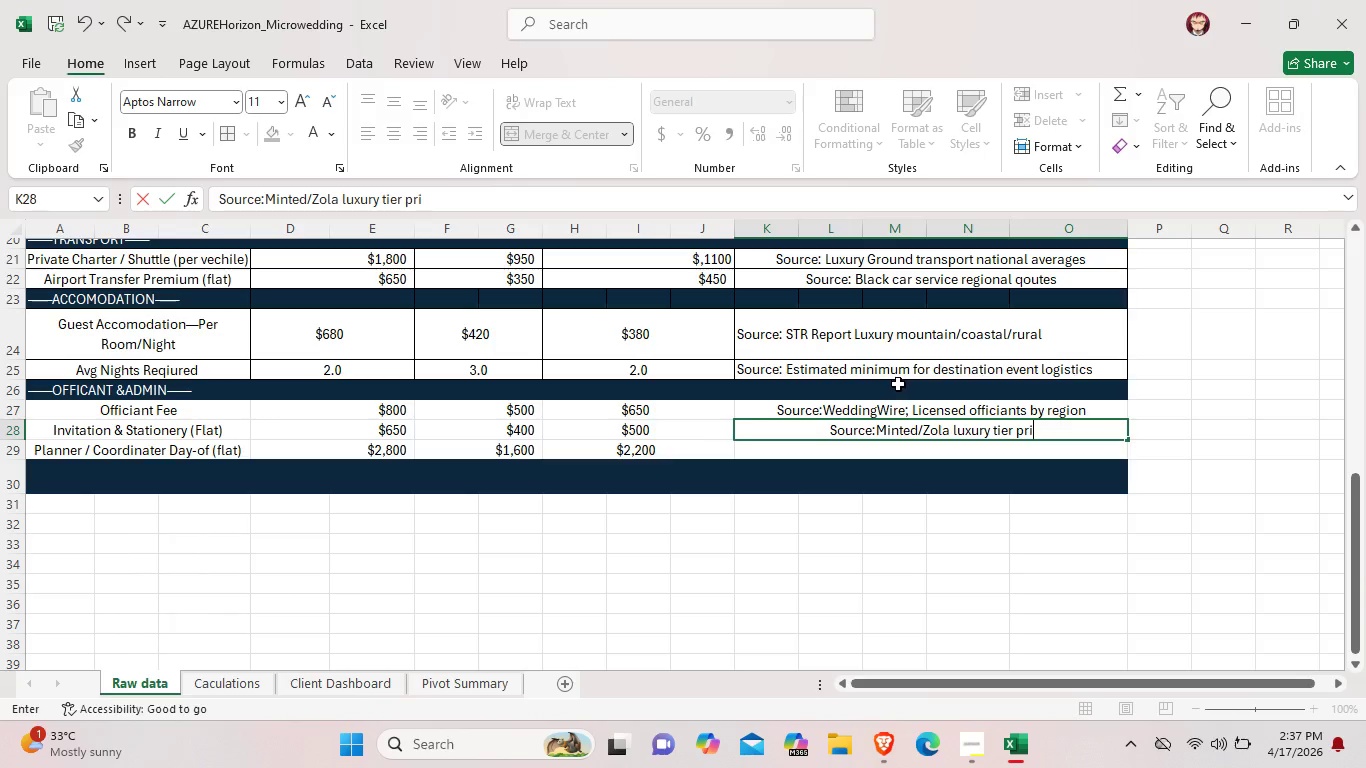 
type(cing)
 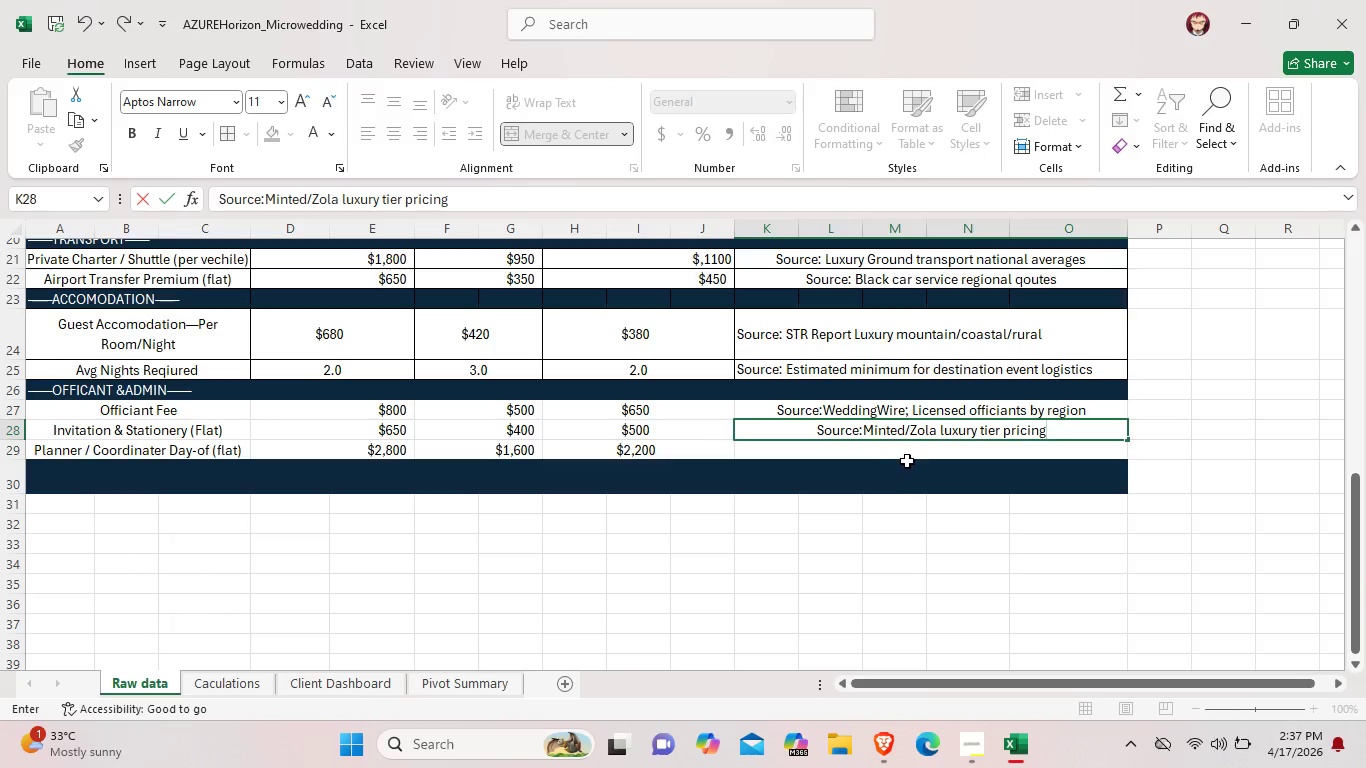 
left_click([912, 453])
 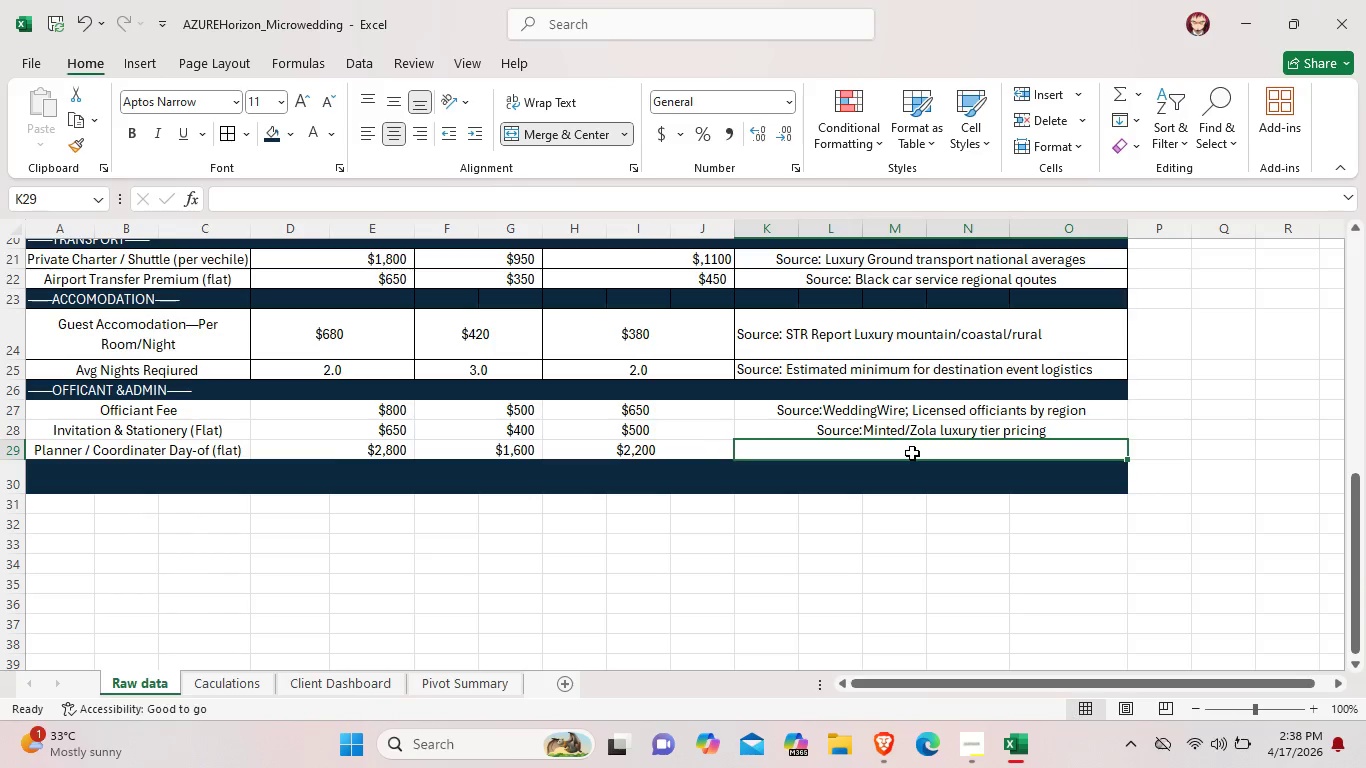 
wait(26.53)
 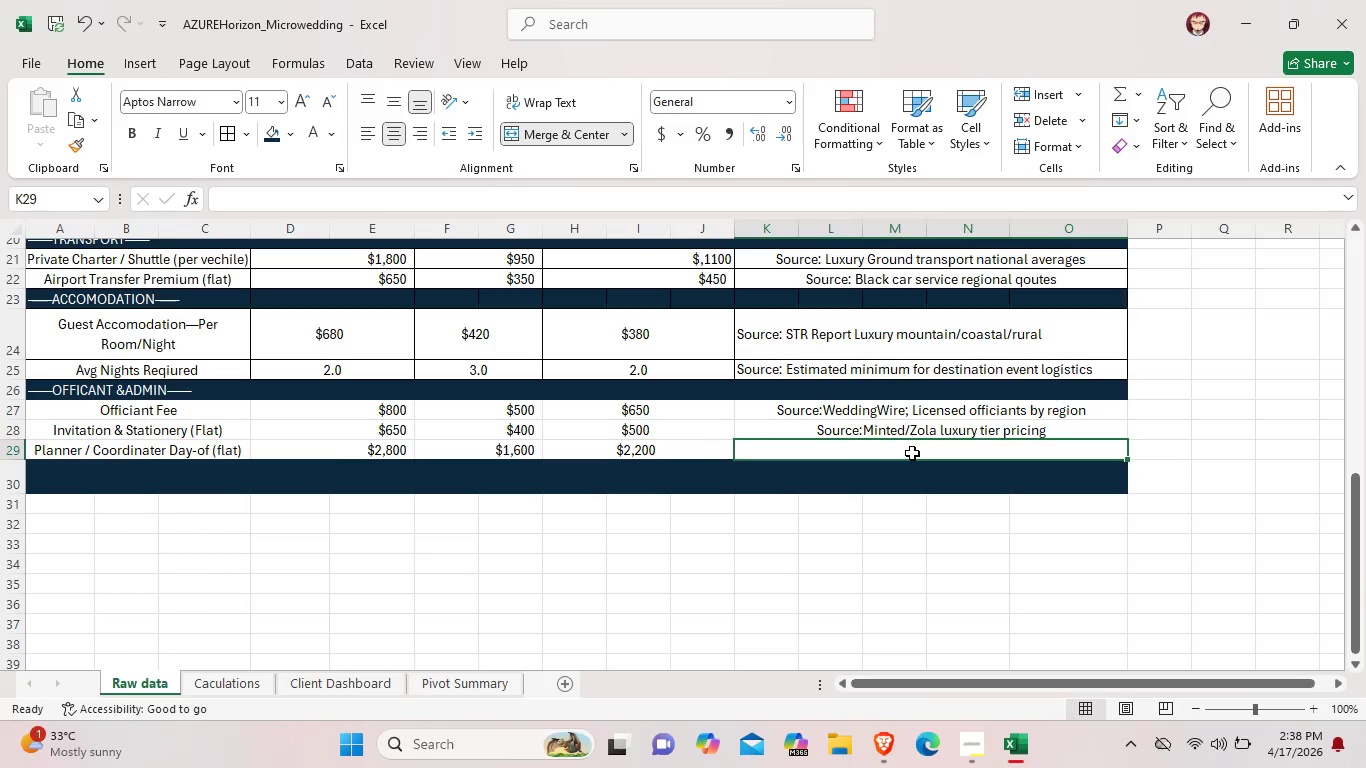 
double_click([1084, 426])
 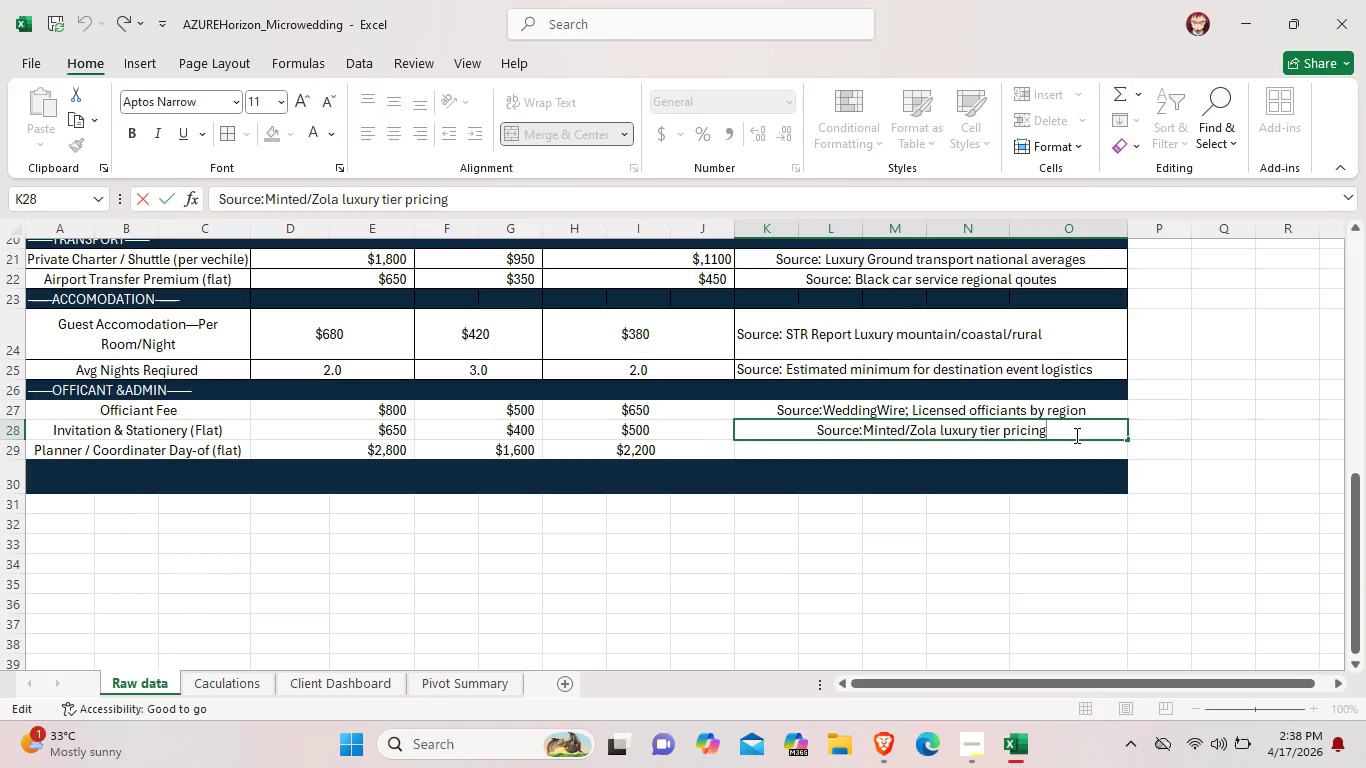 
key(Space)
 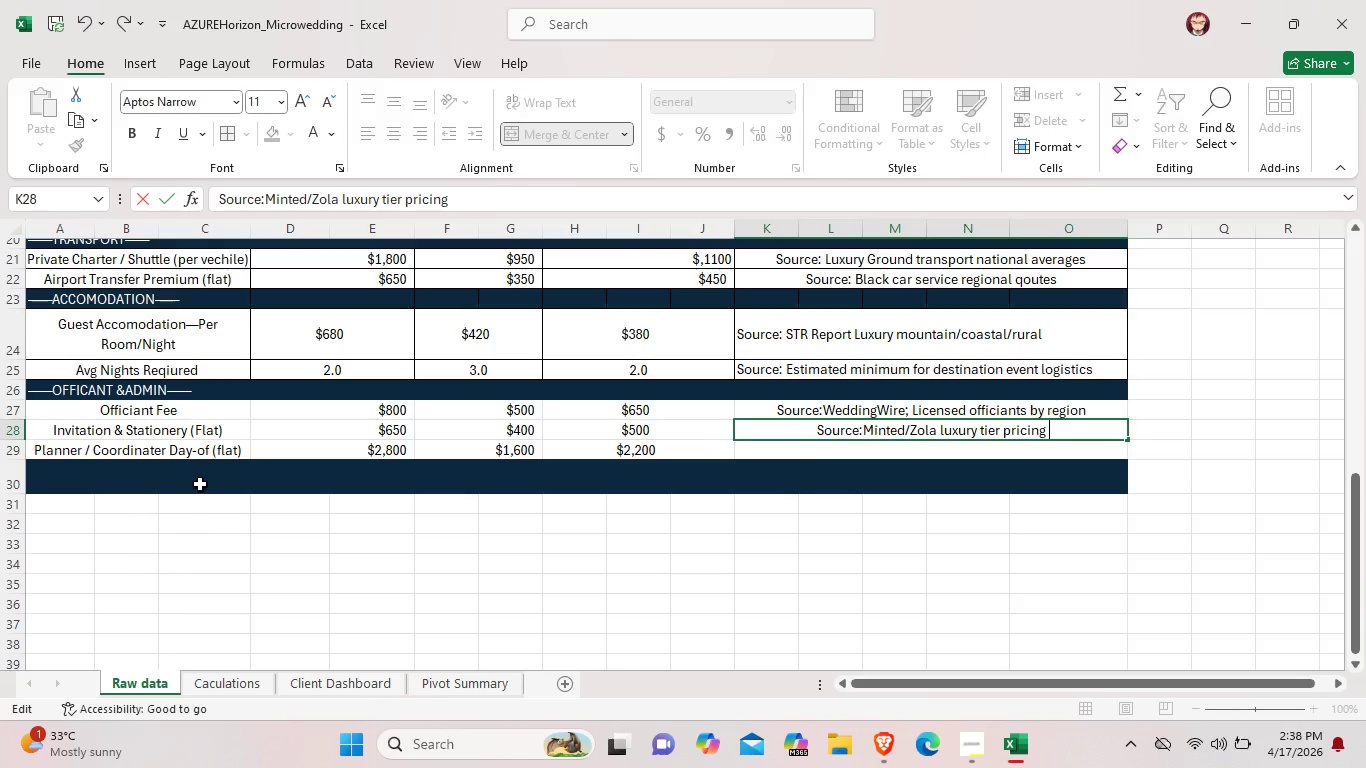 
double_click([200, 483])
 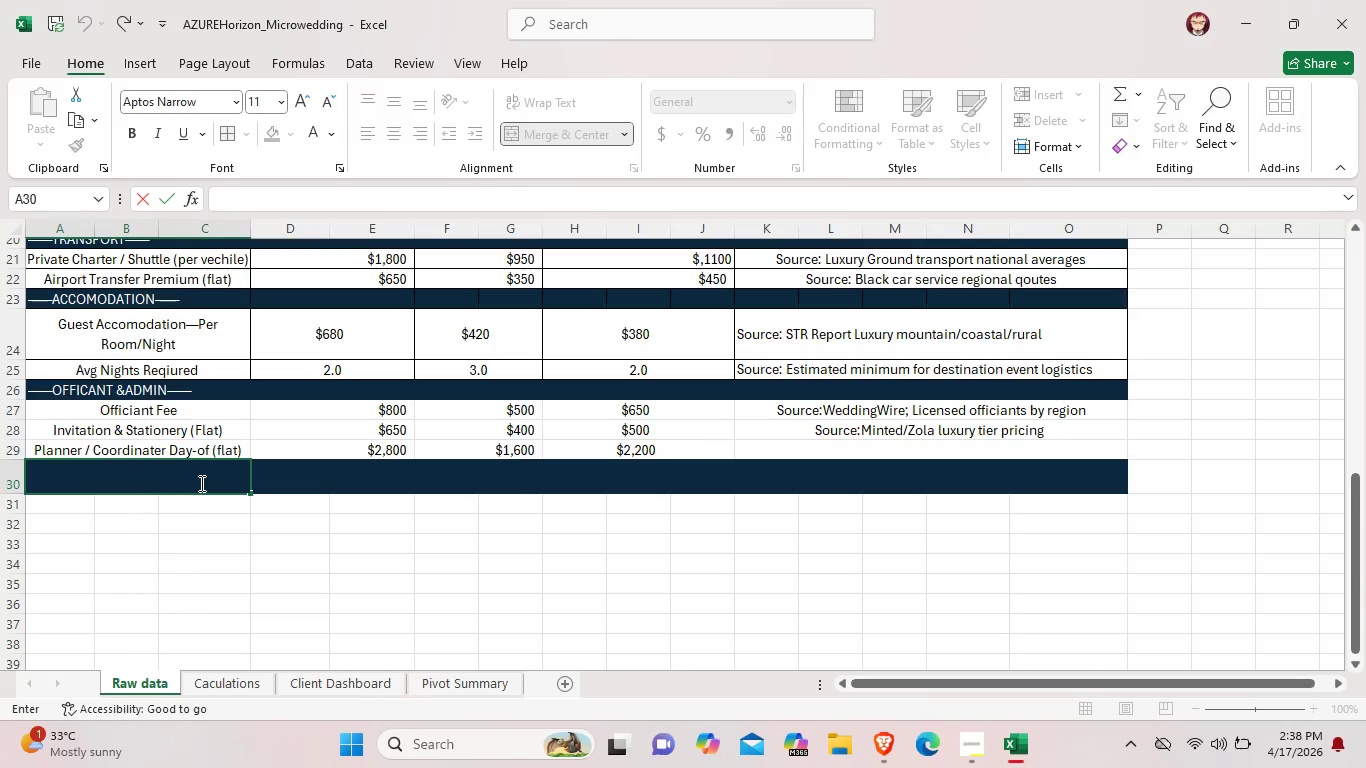 
wait(8.59)
 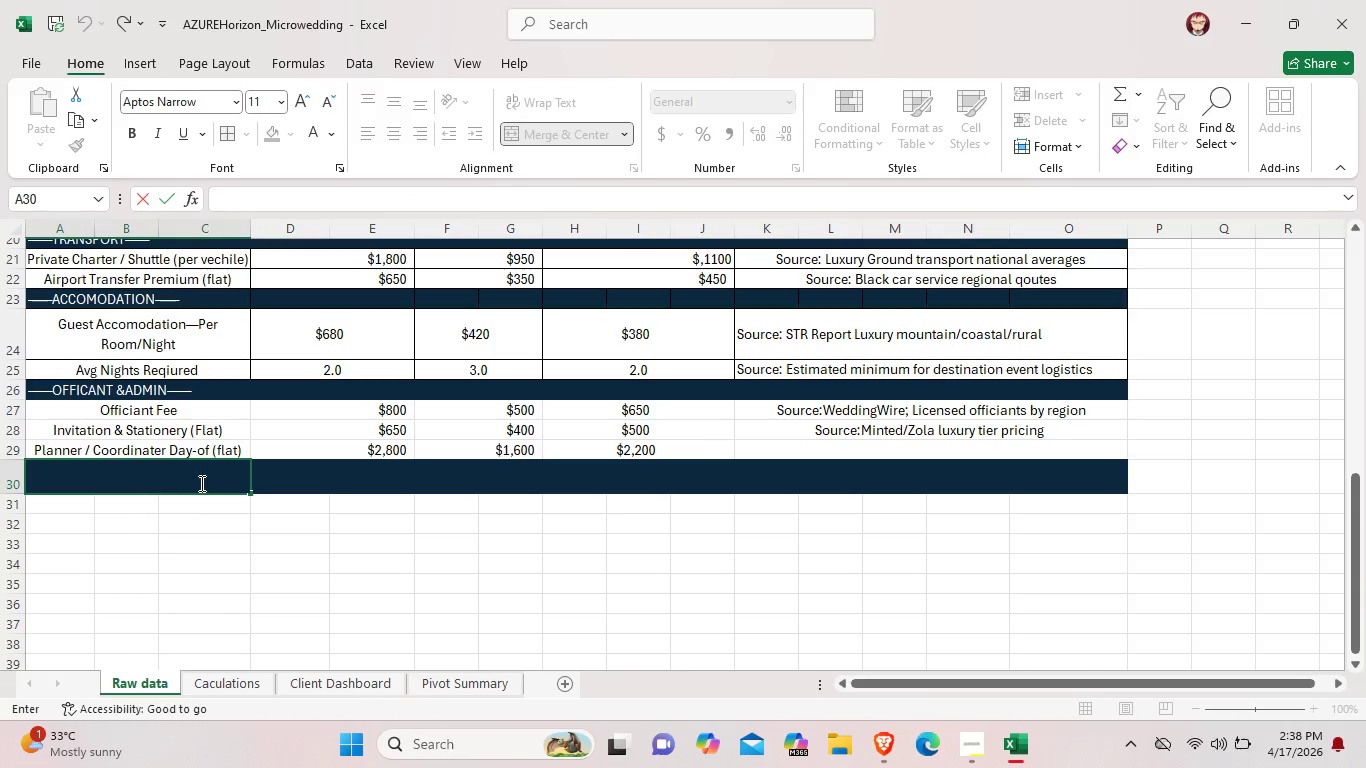 
left_click([1283, 753])
 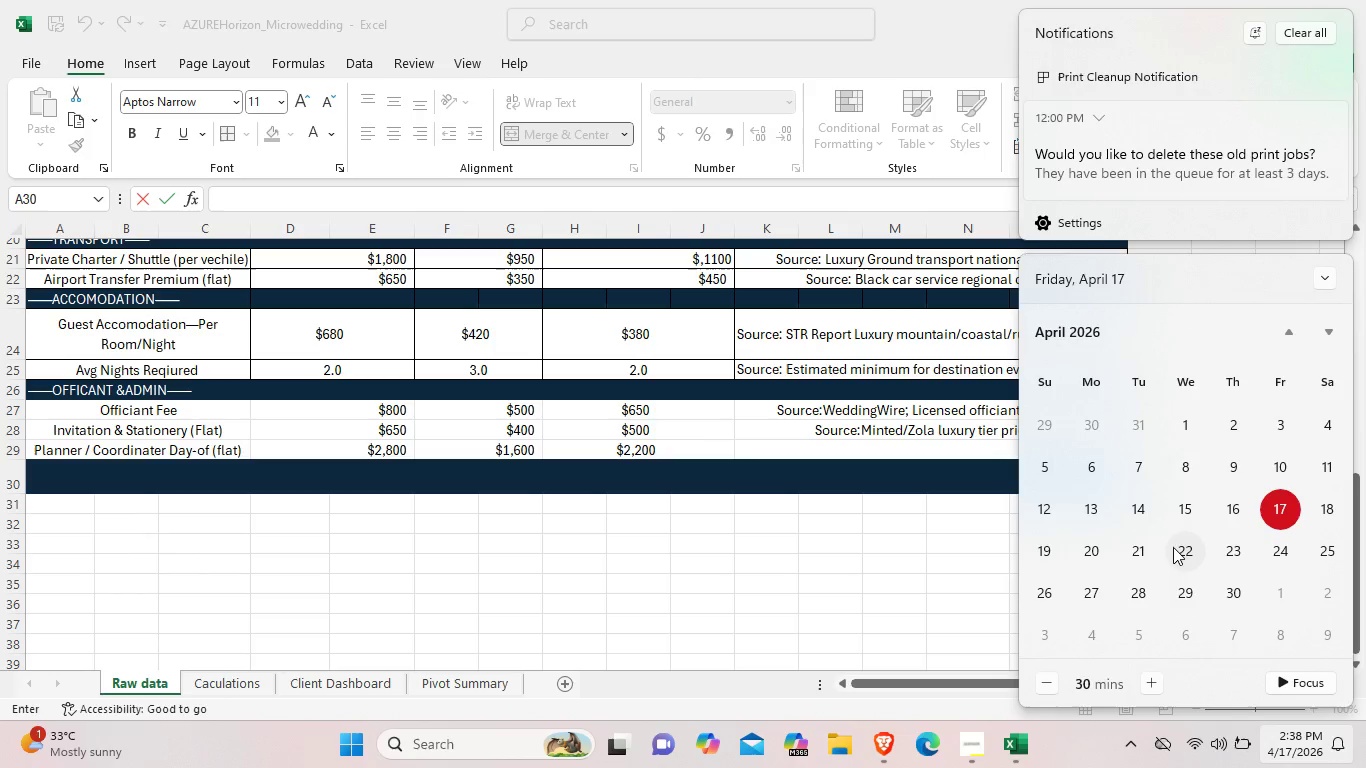 
left_click([629, 580])
 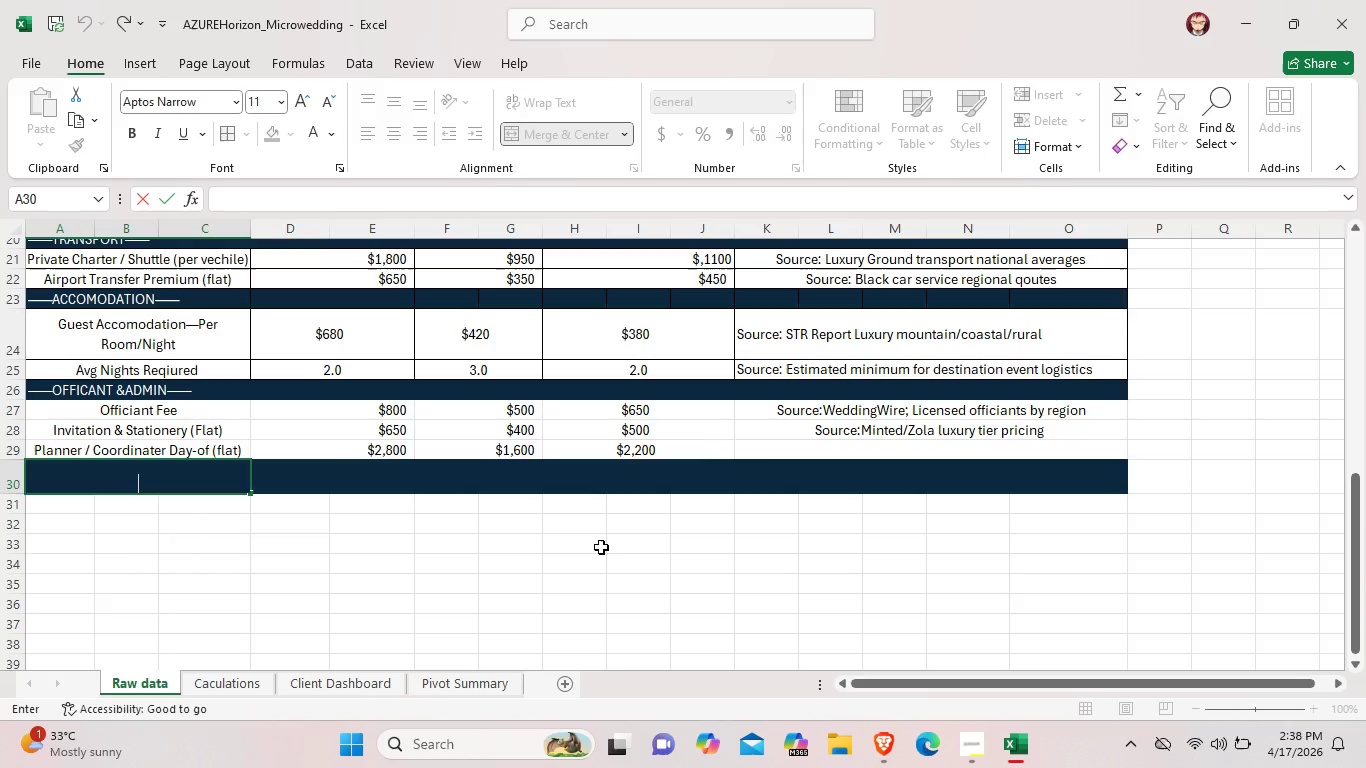 
wait(32.28)
 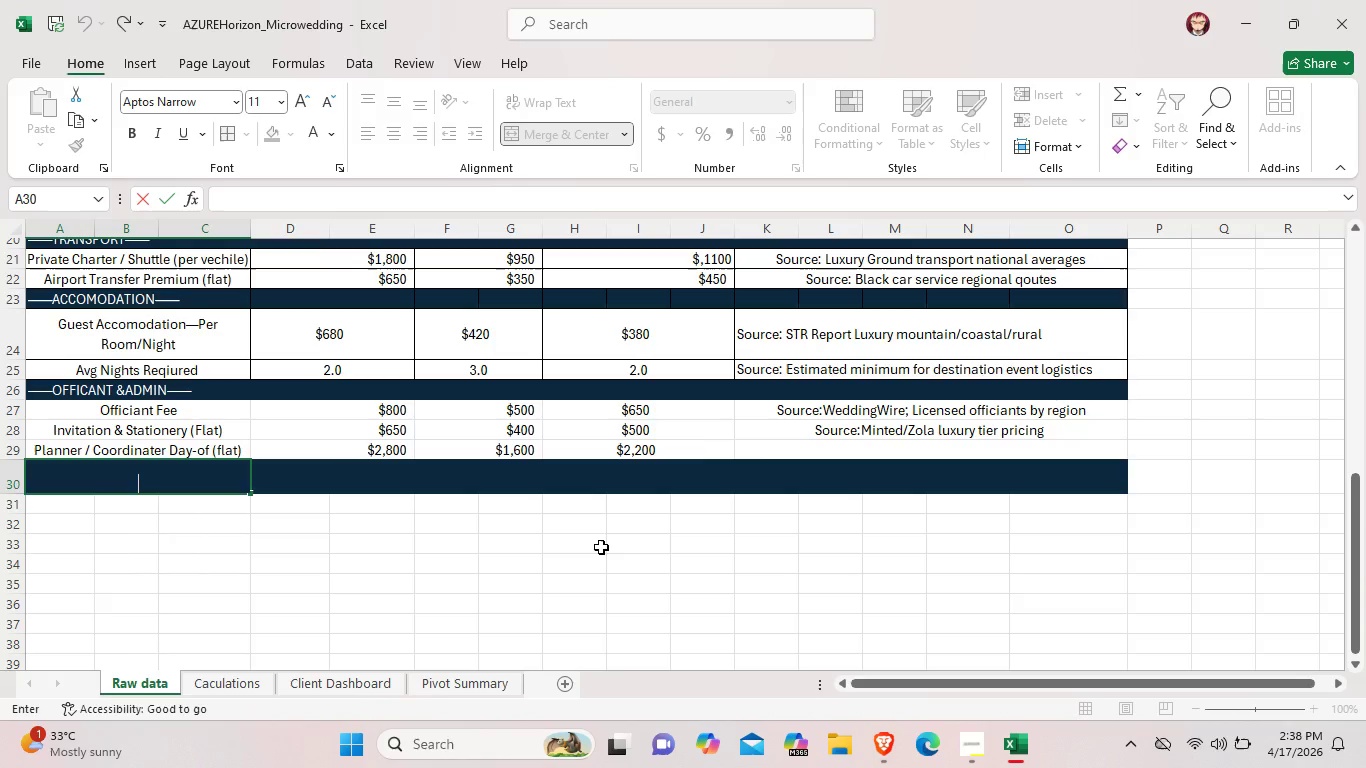 
double_click([1072, 427])
 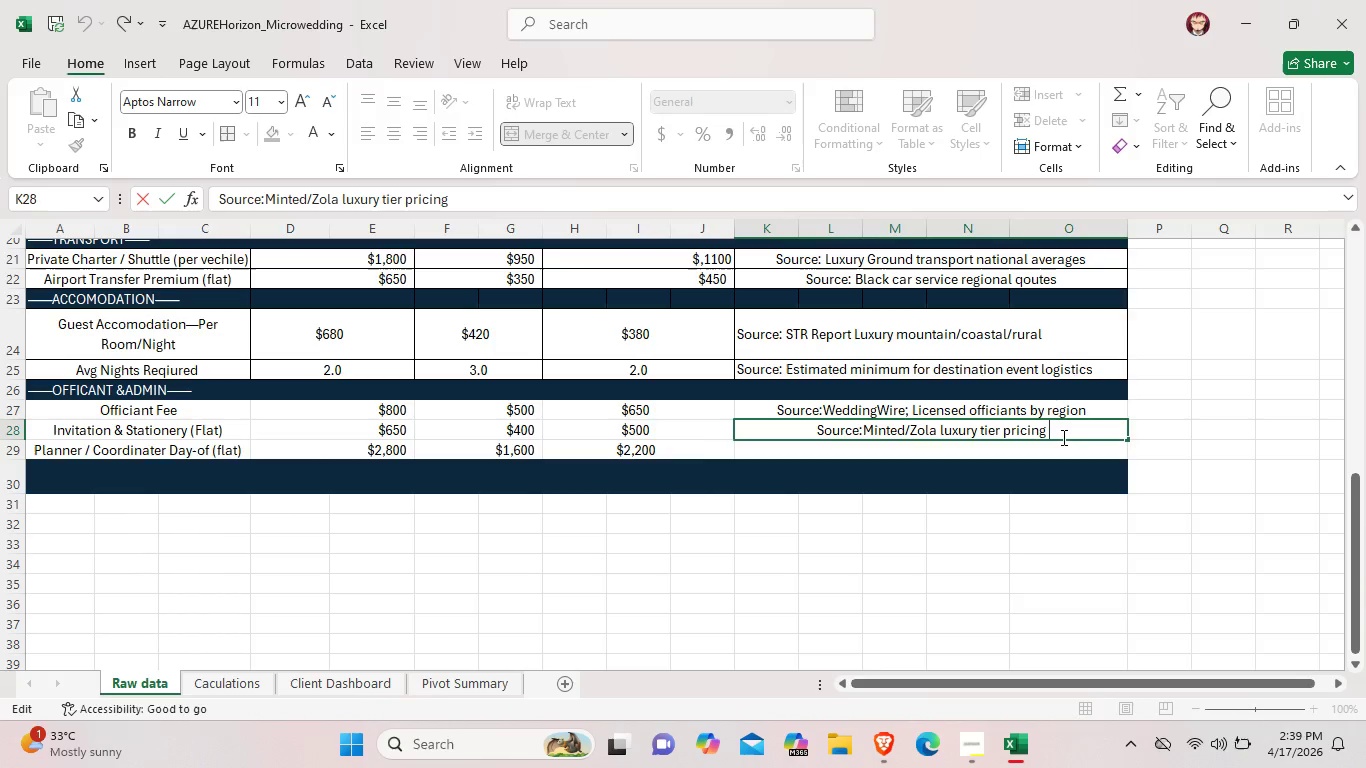 
wait(9.38)
 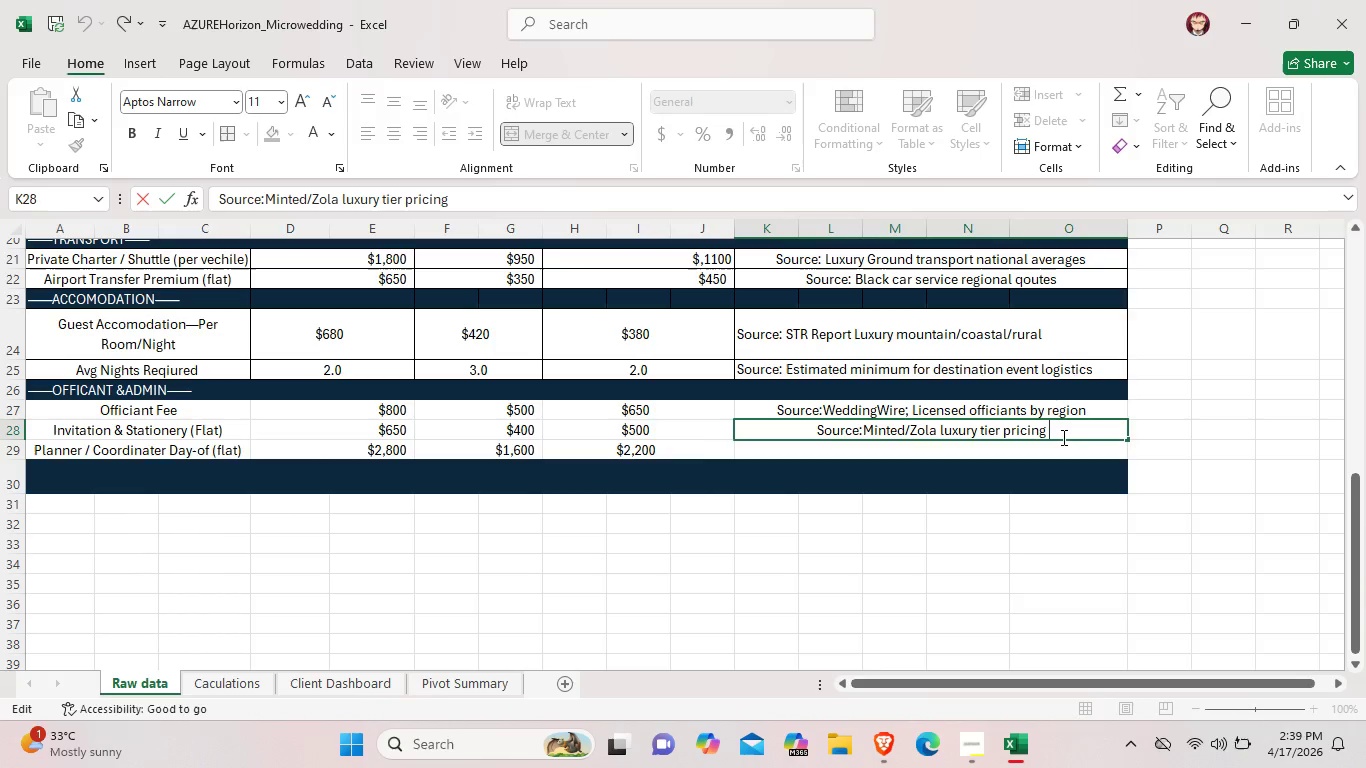 
left_click([223, 480])
 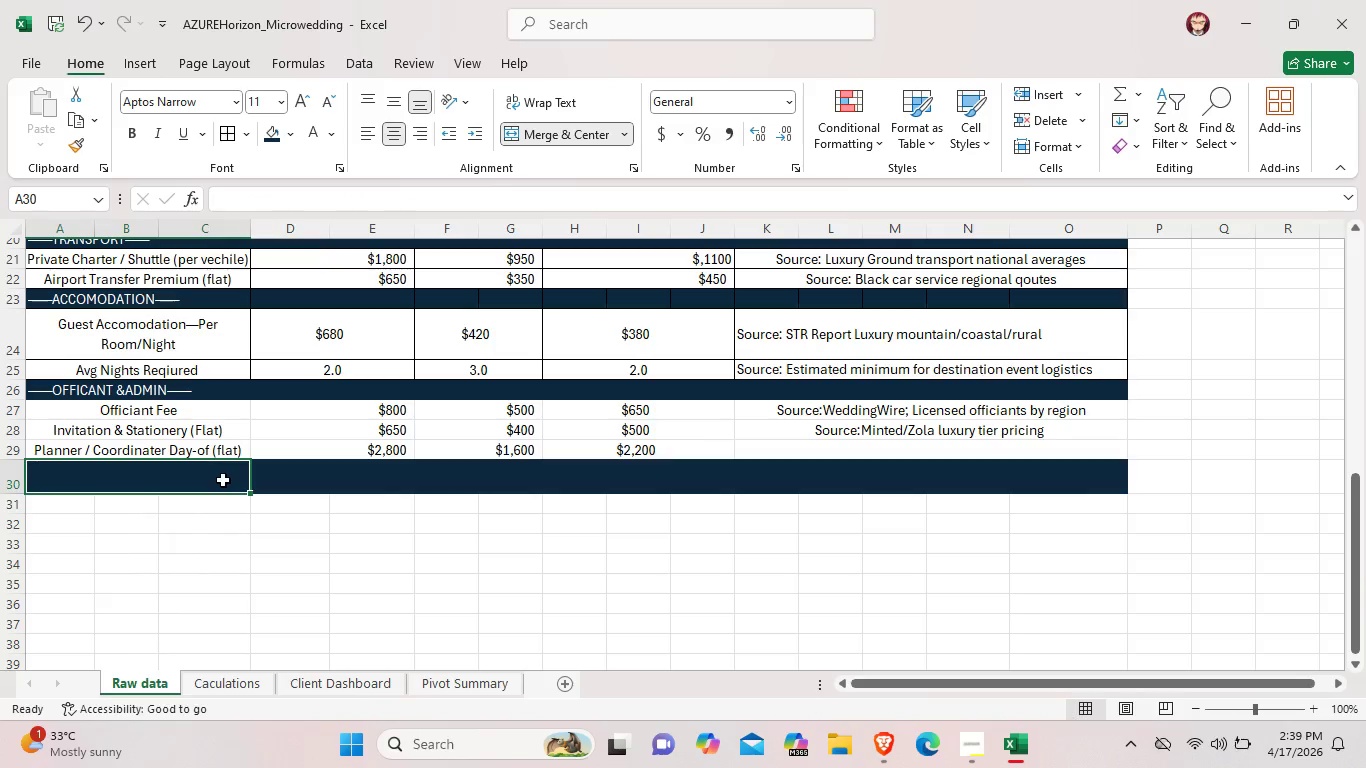 
wait(8.86)
 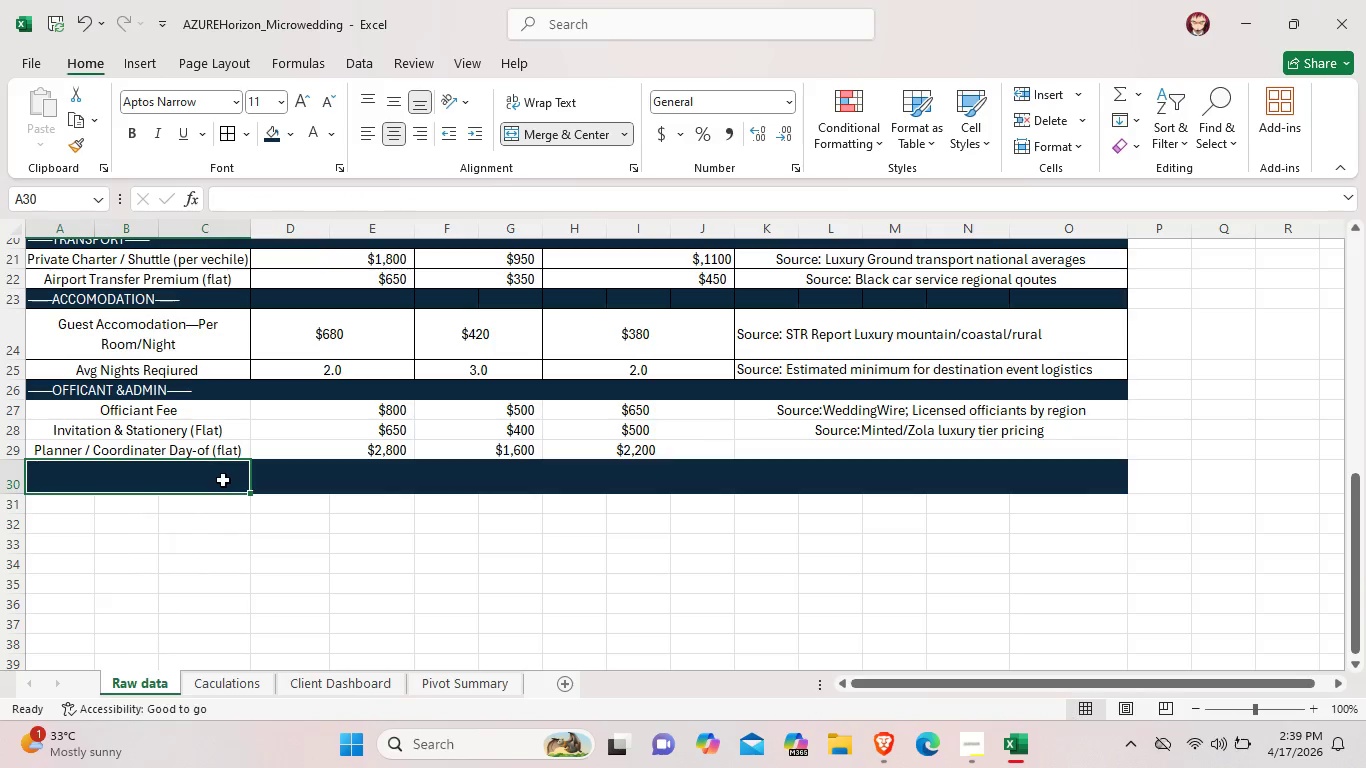 
left_click([644, 525])
 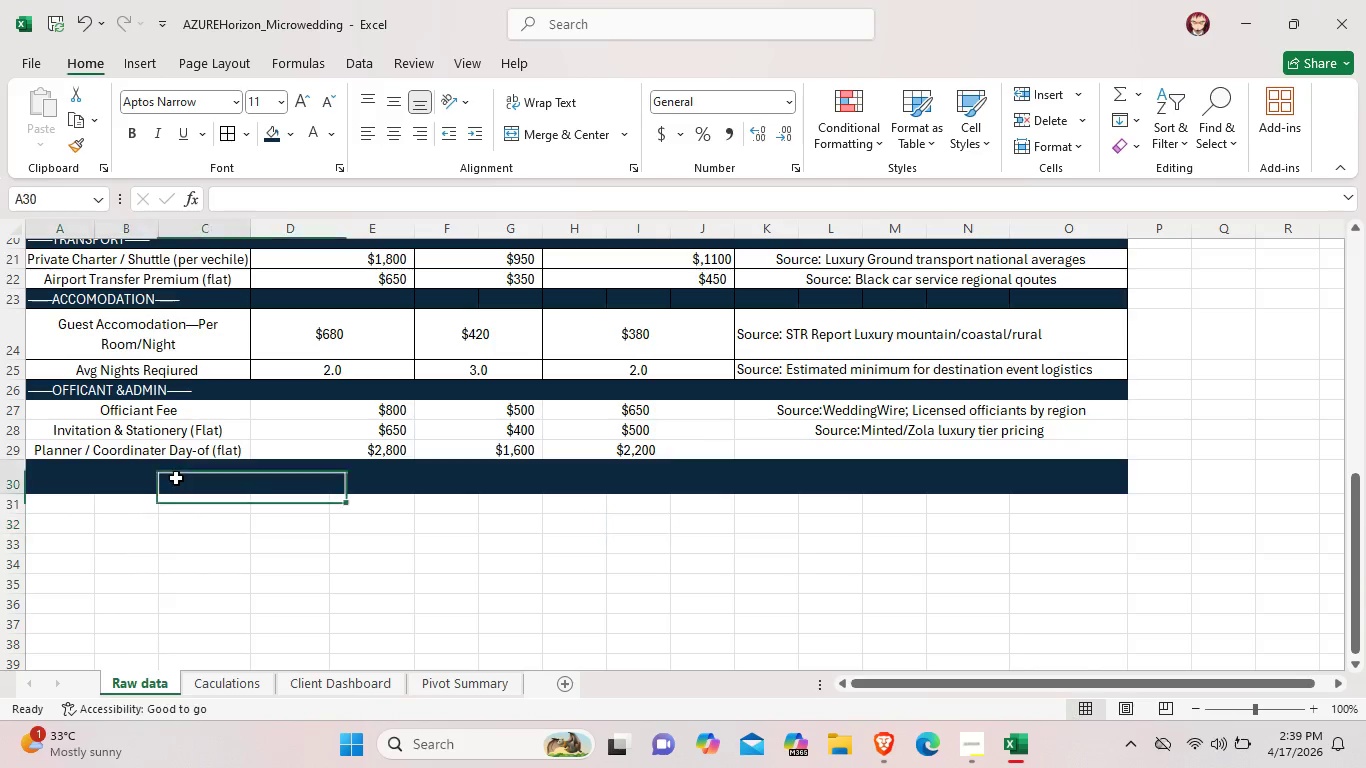 
double_click([176, 478])
 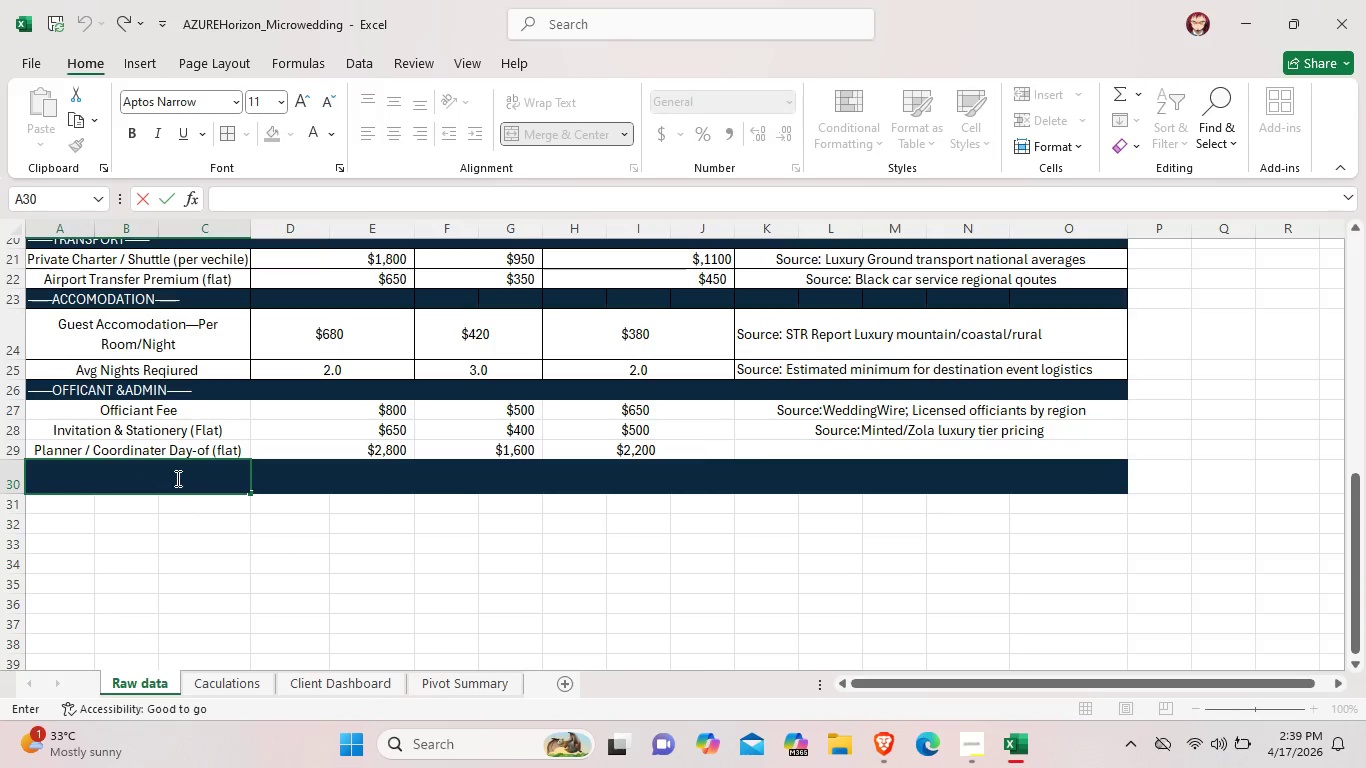 
wait(12.74)
 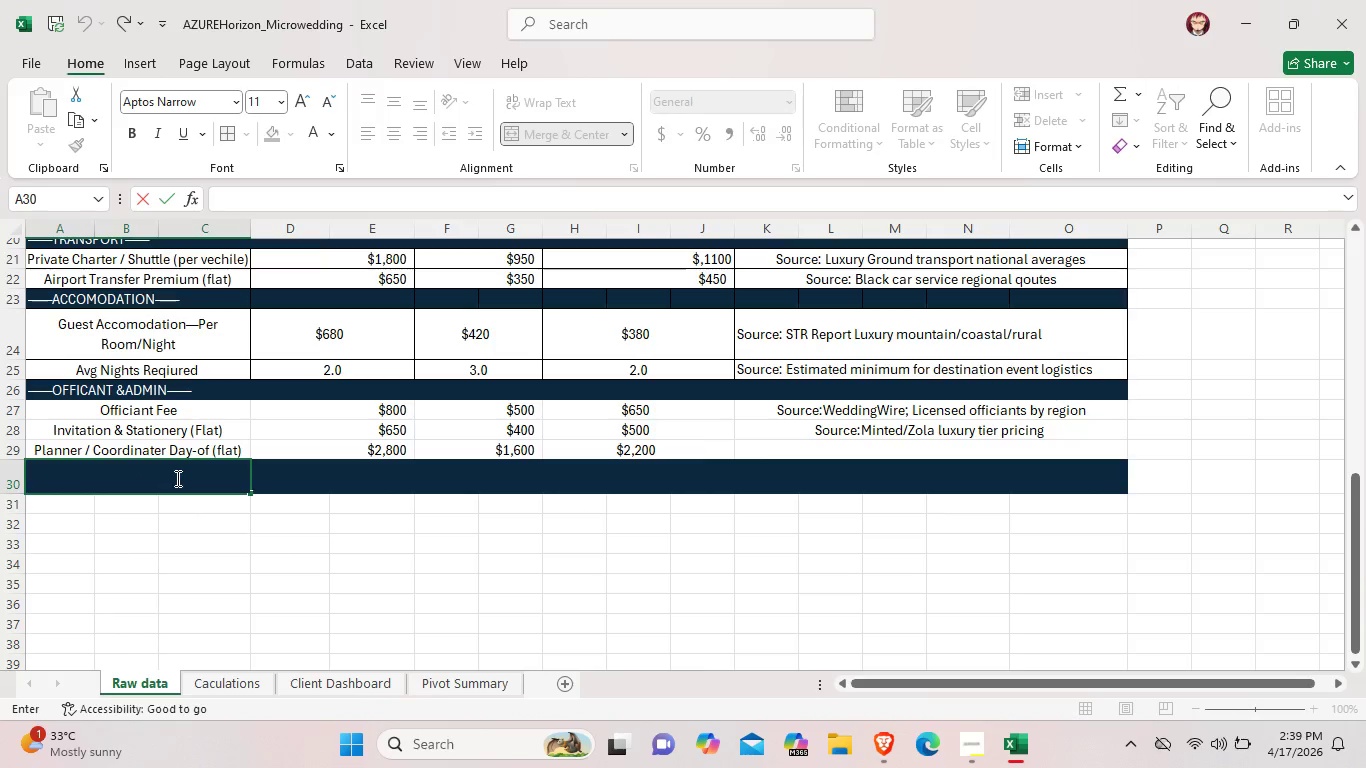 
left_click([324, 483])
 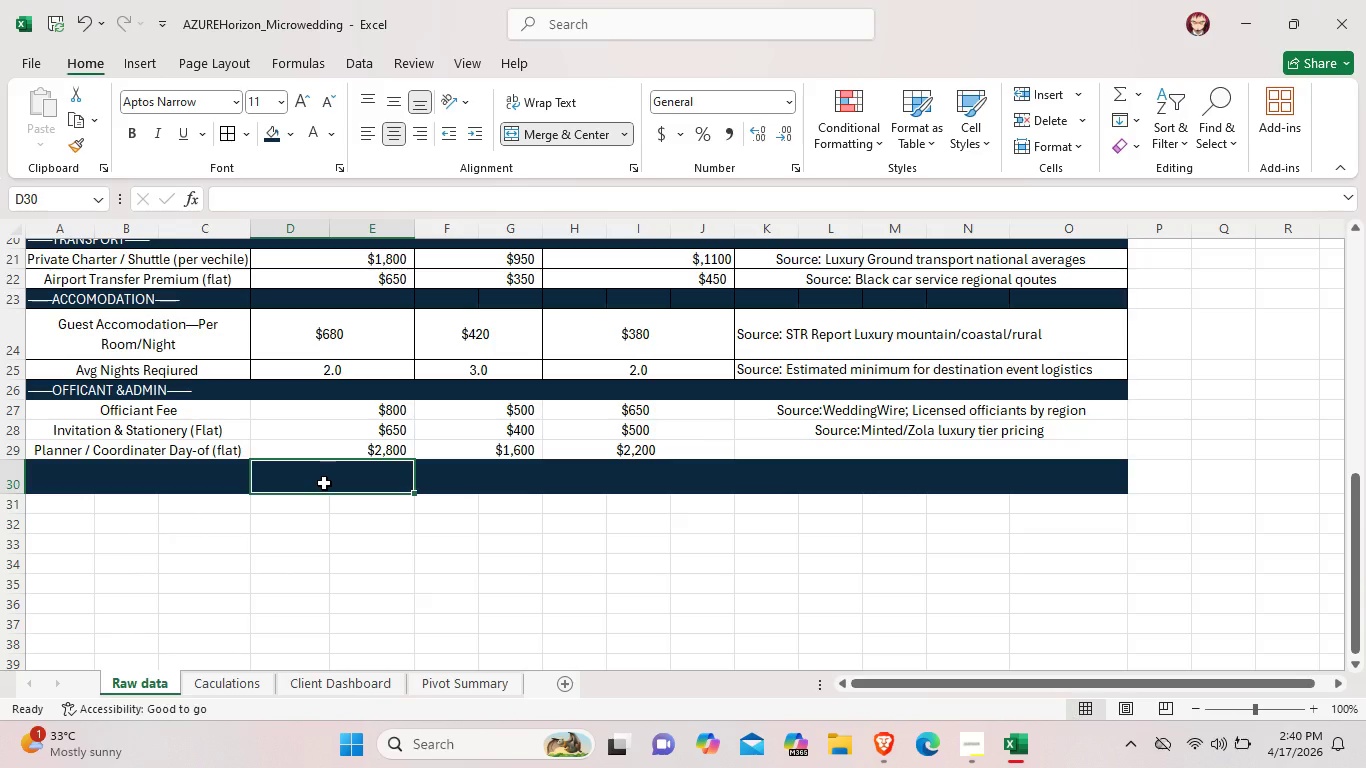 
wait(31.38)
 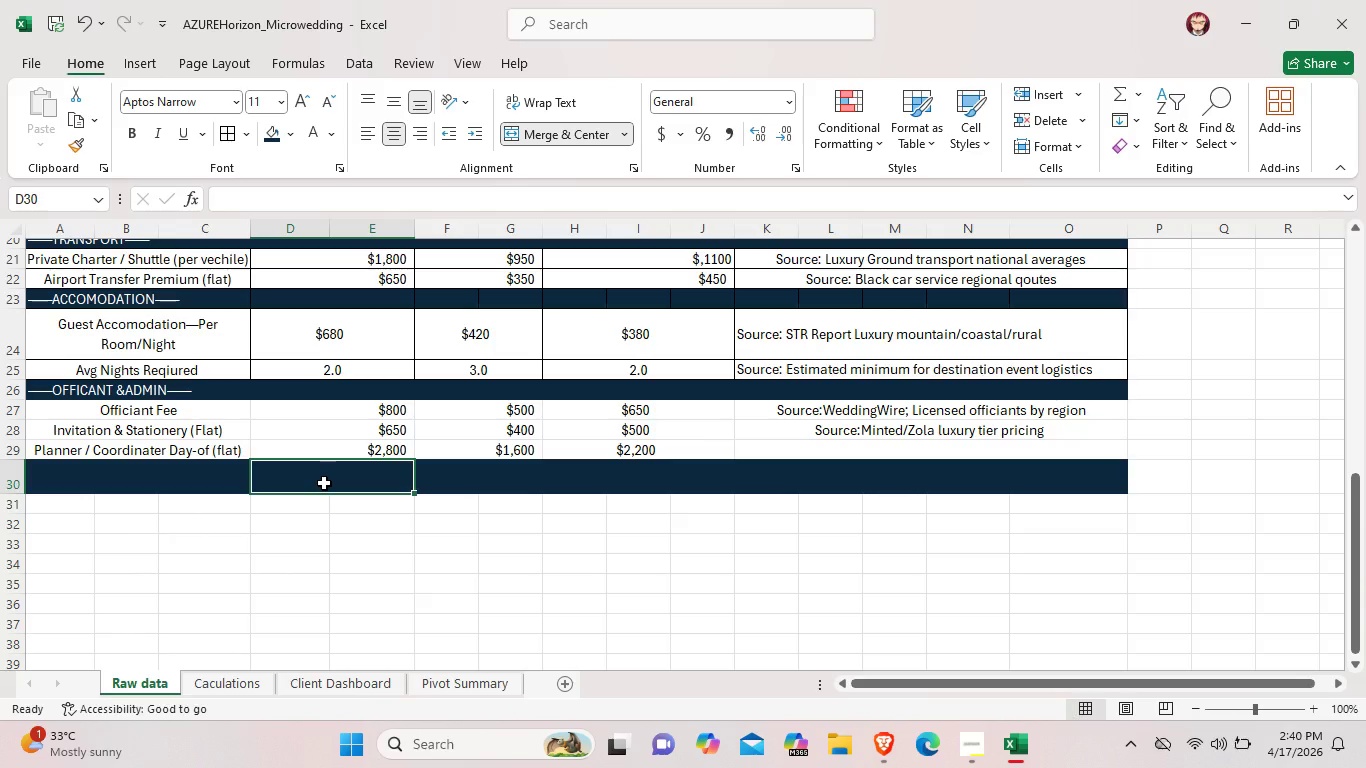 
left_click([476, 485])
 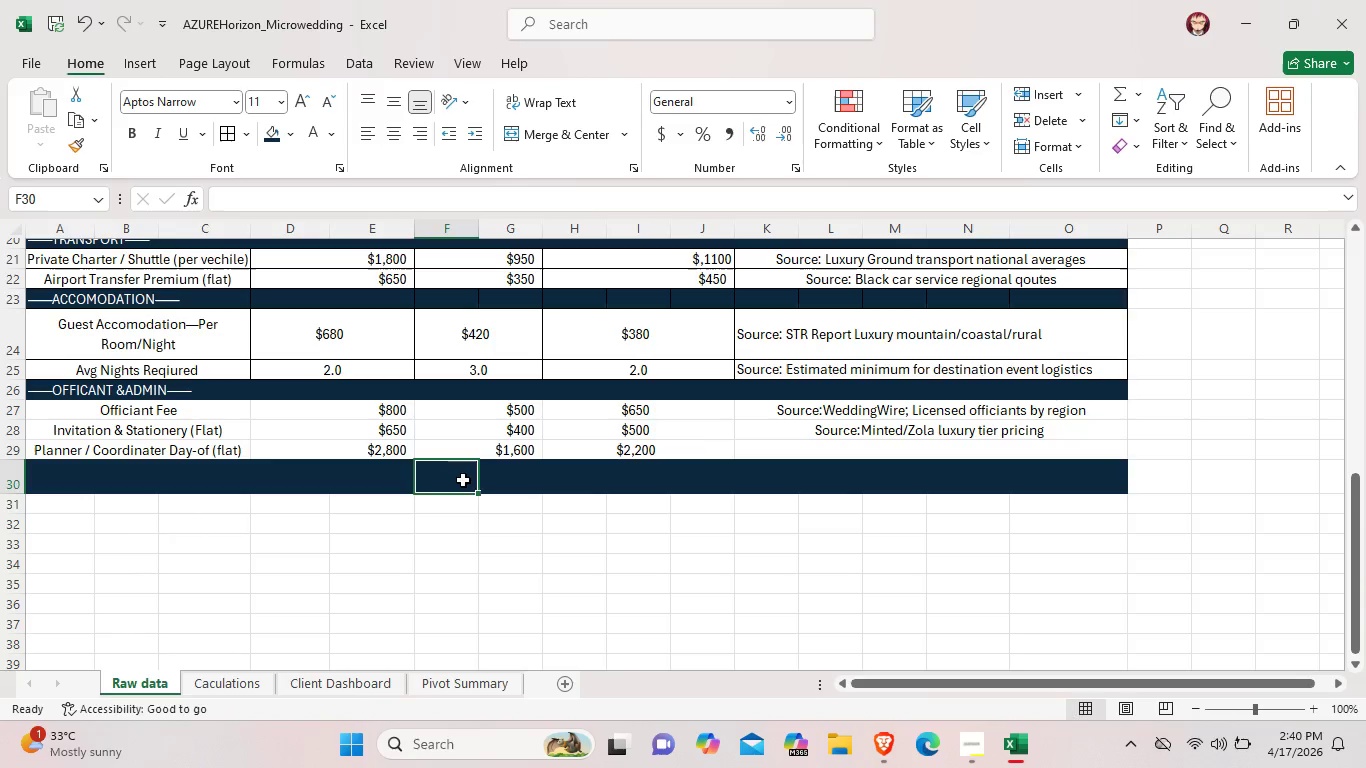 
left_click_drag(start_coordinate=[463, 480], to_coordinate=[495, 482])
 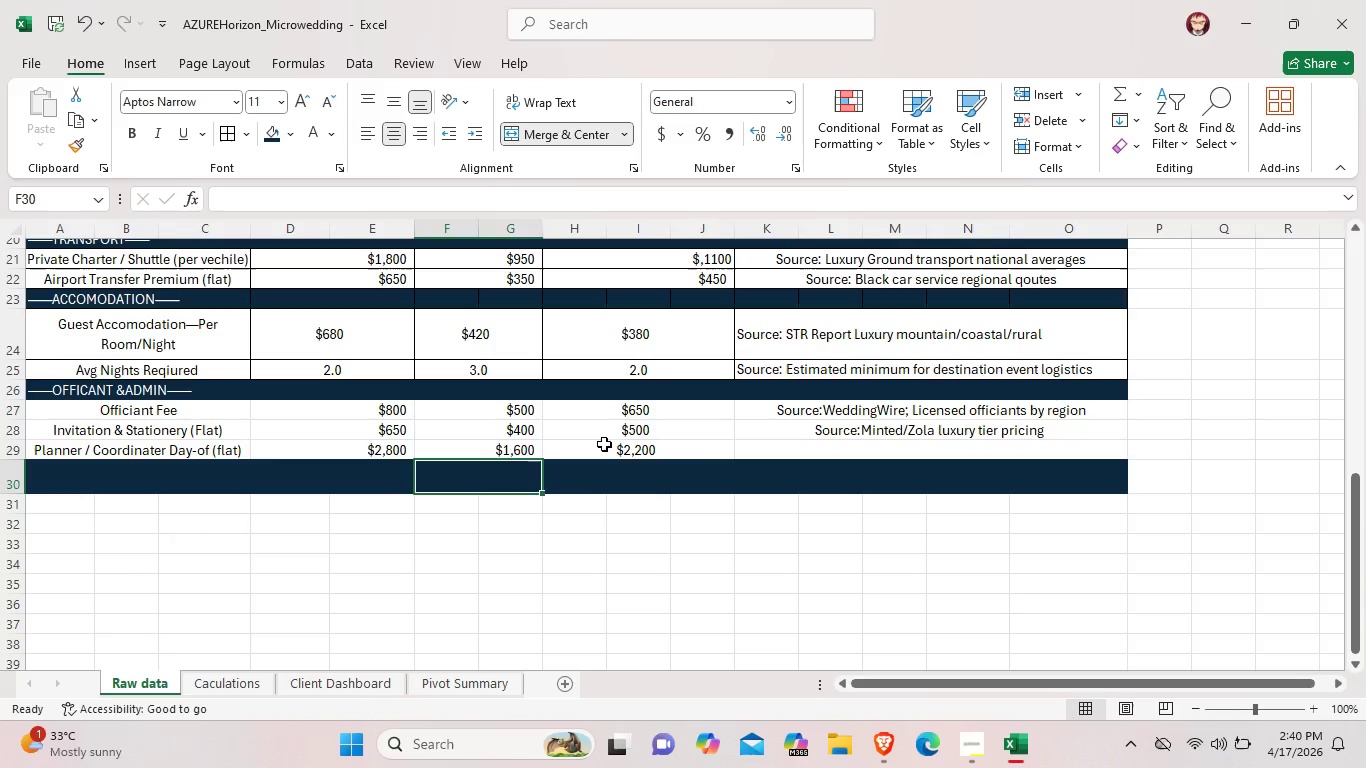 
left_click_drag(start_coordinate=[598, 488], to_coordinate=[689, 478])
 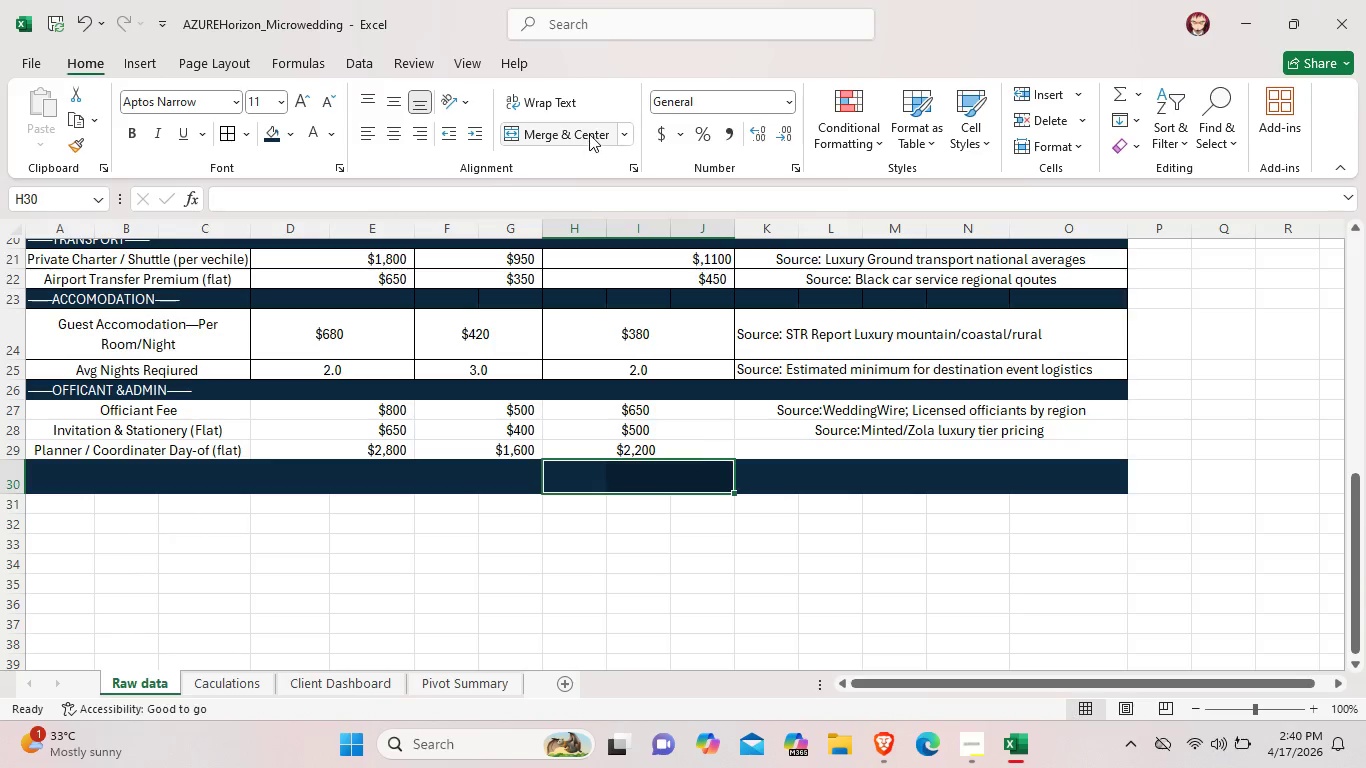 
left_click([589, 134])
 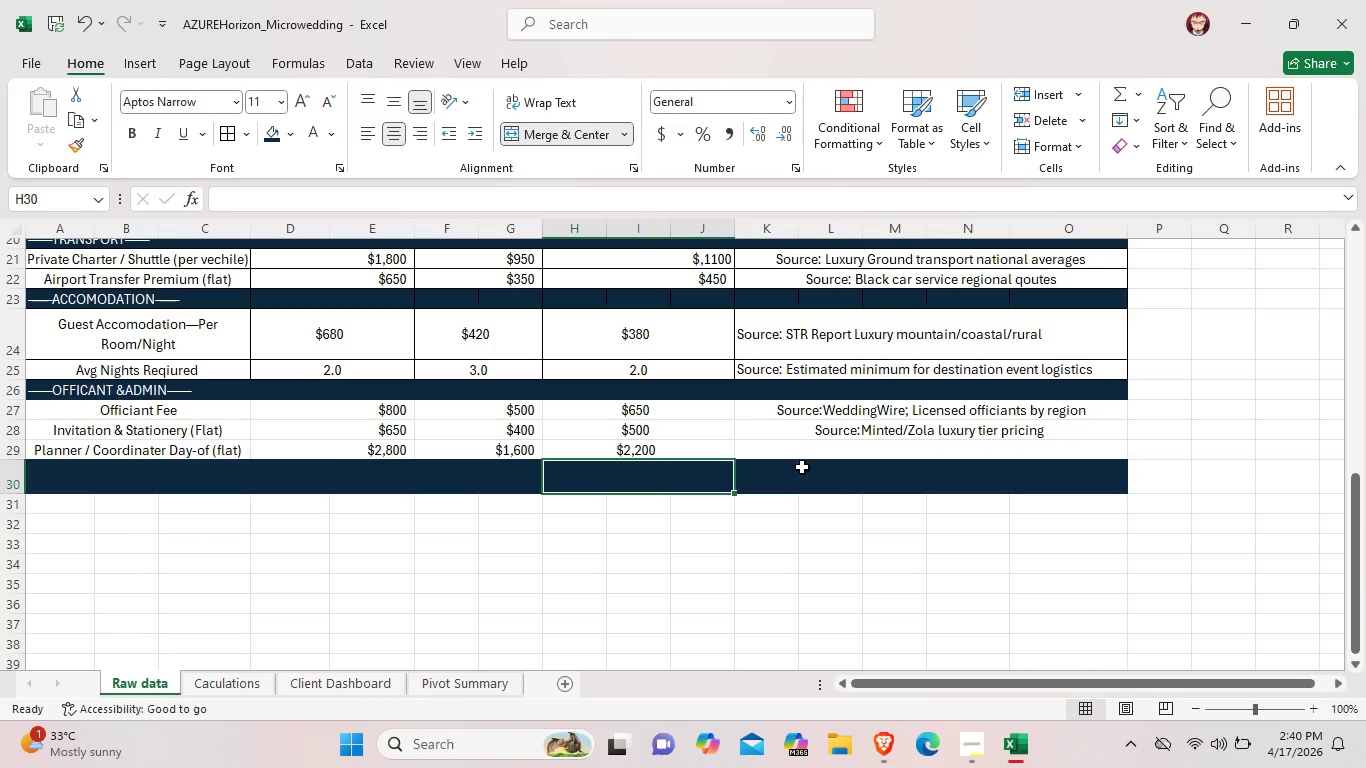 
left_click_drag(start_coordinate=[802, 467], to_coordinate=[808, 467])
 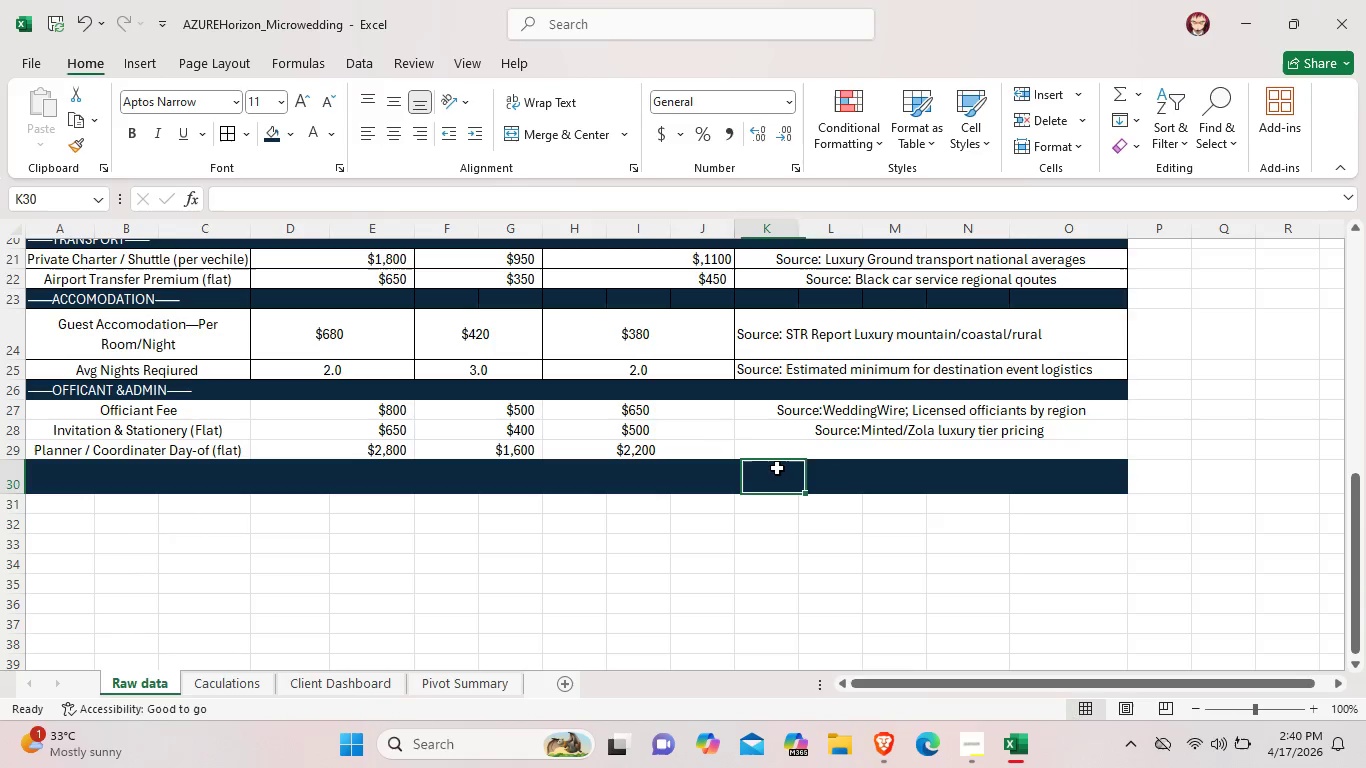 
left_click_drag(start_coordinate=[777, 468], to_coordinate=[1037, 474])
 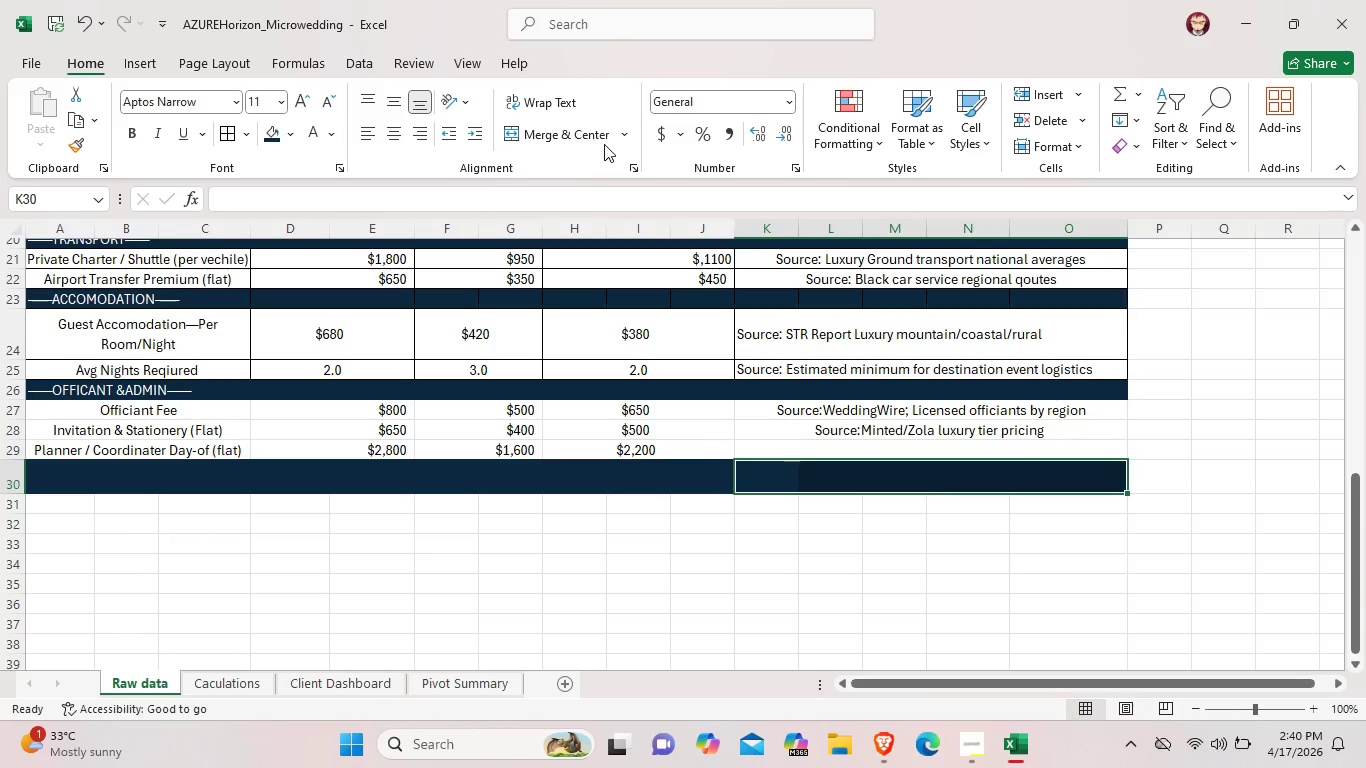 
left_click([601, 138])
 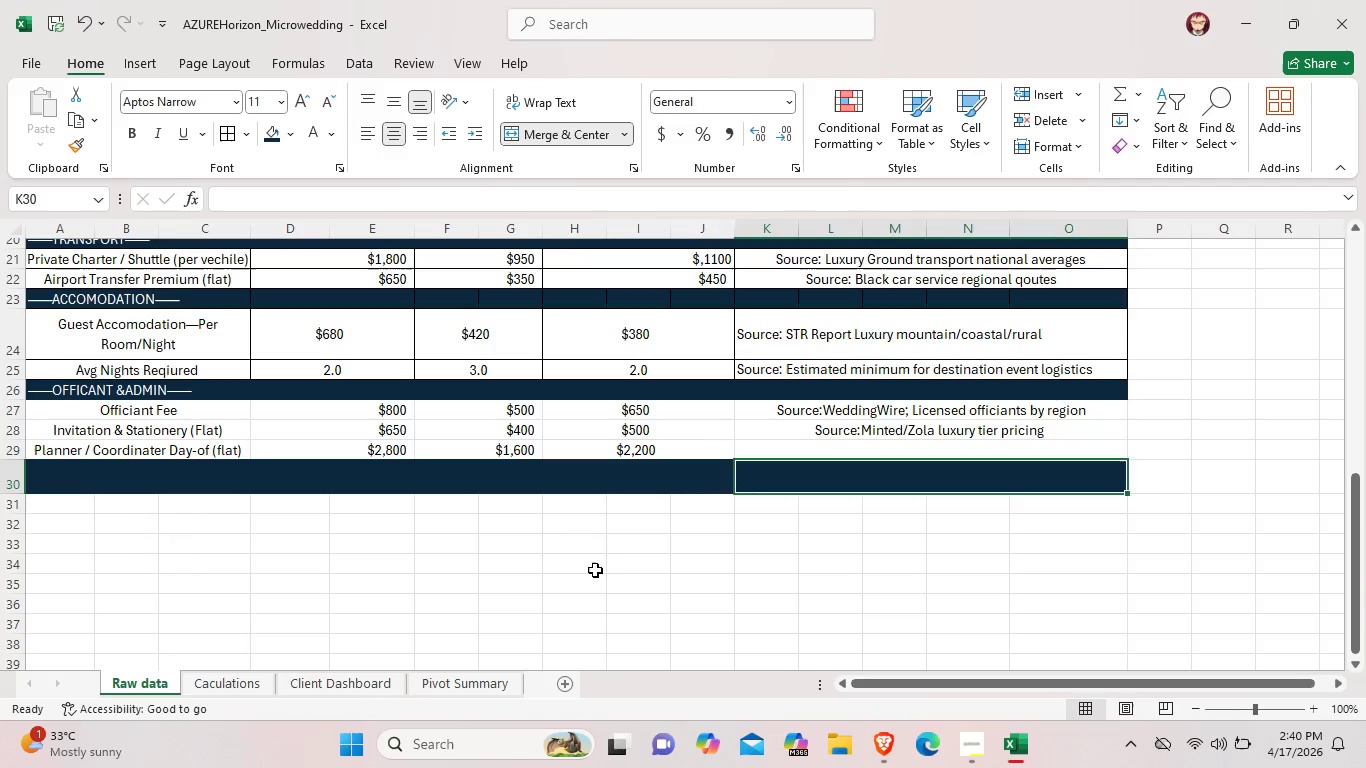 
left_click([595, 570])
 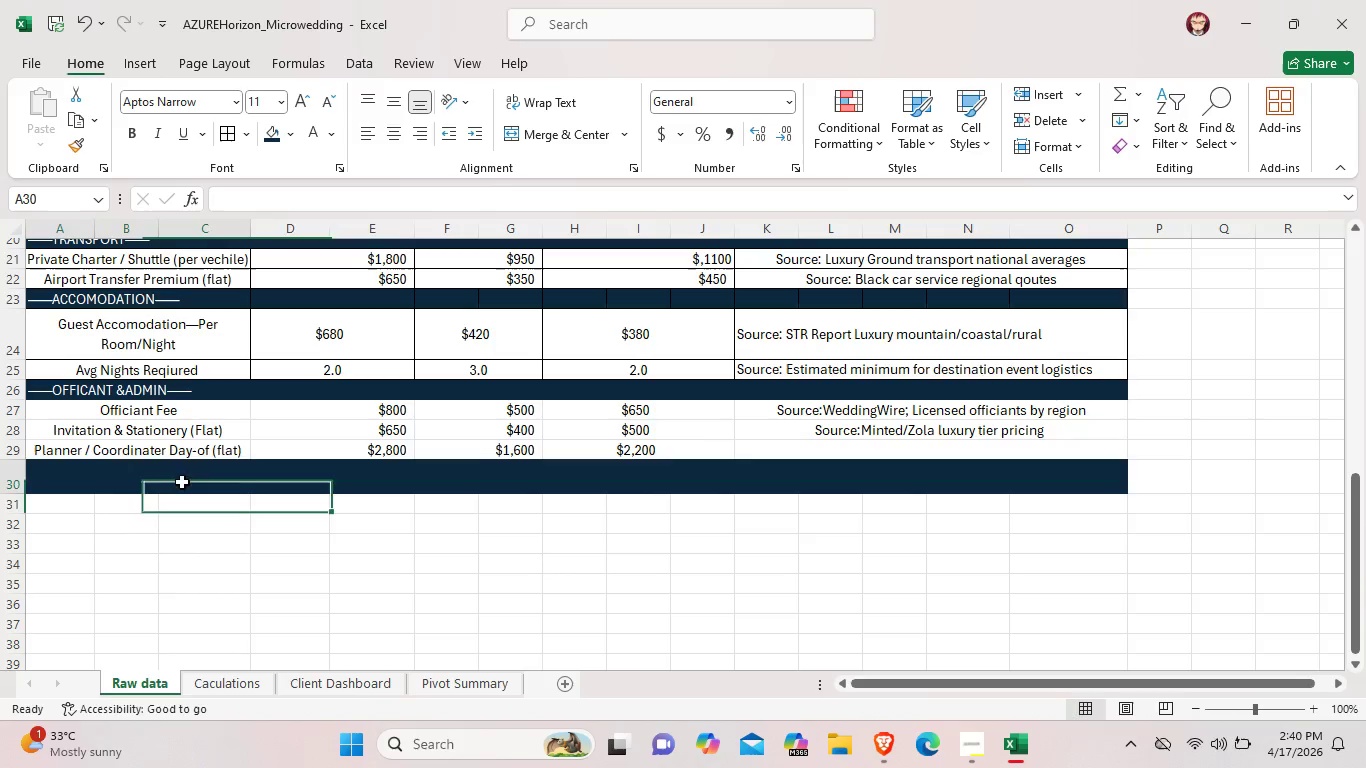 
double_click([182, 482])
 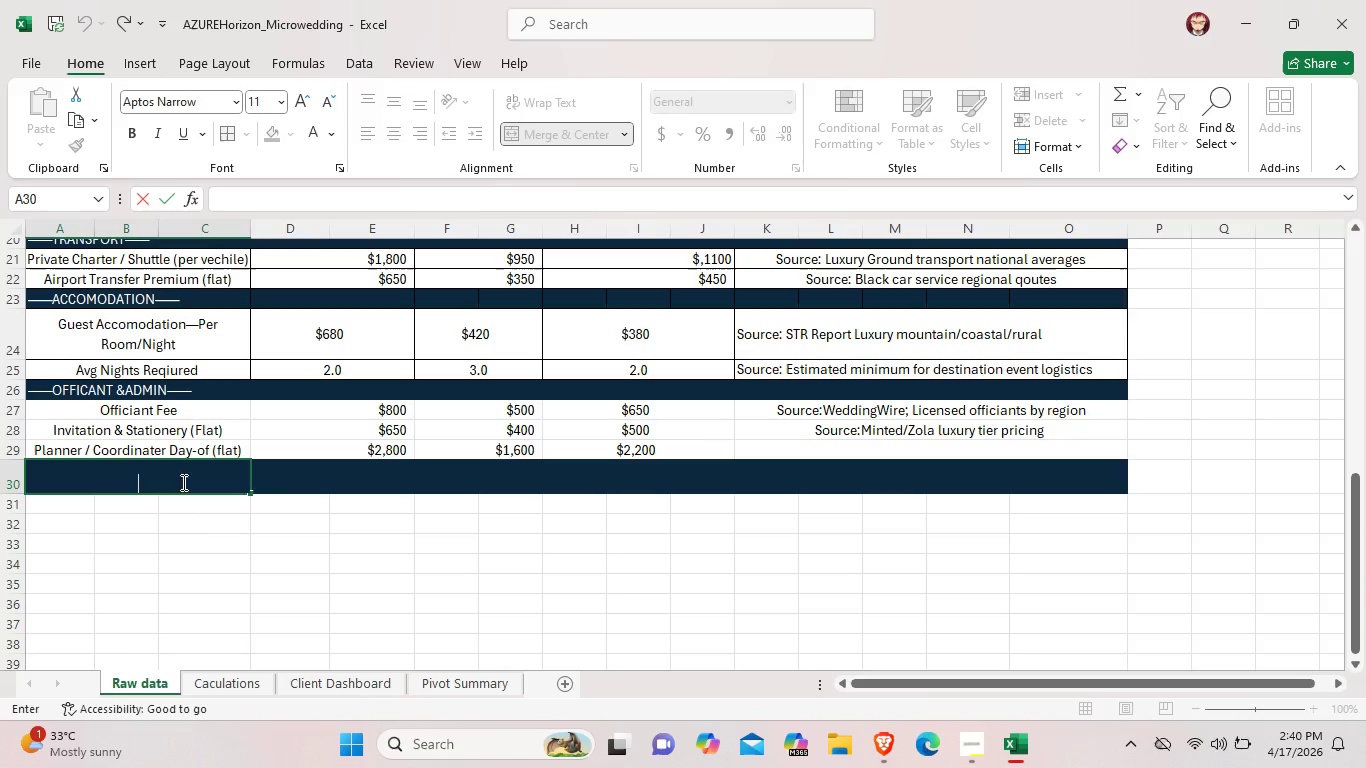 
scroll: coordinate [684, 611], scroll_direction: down, amount: 1.0
 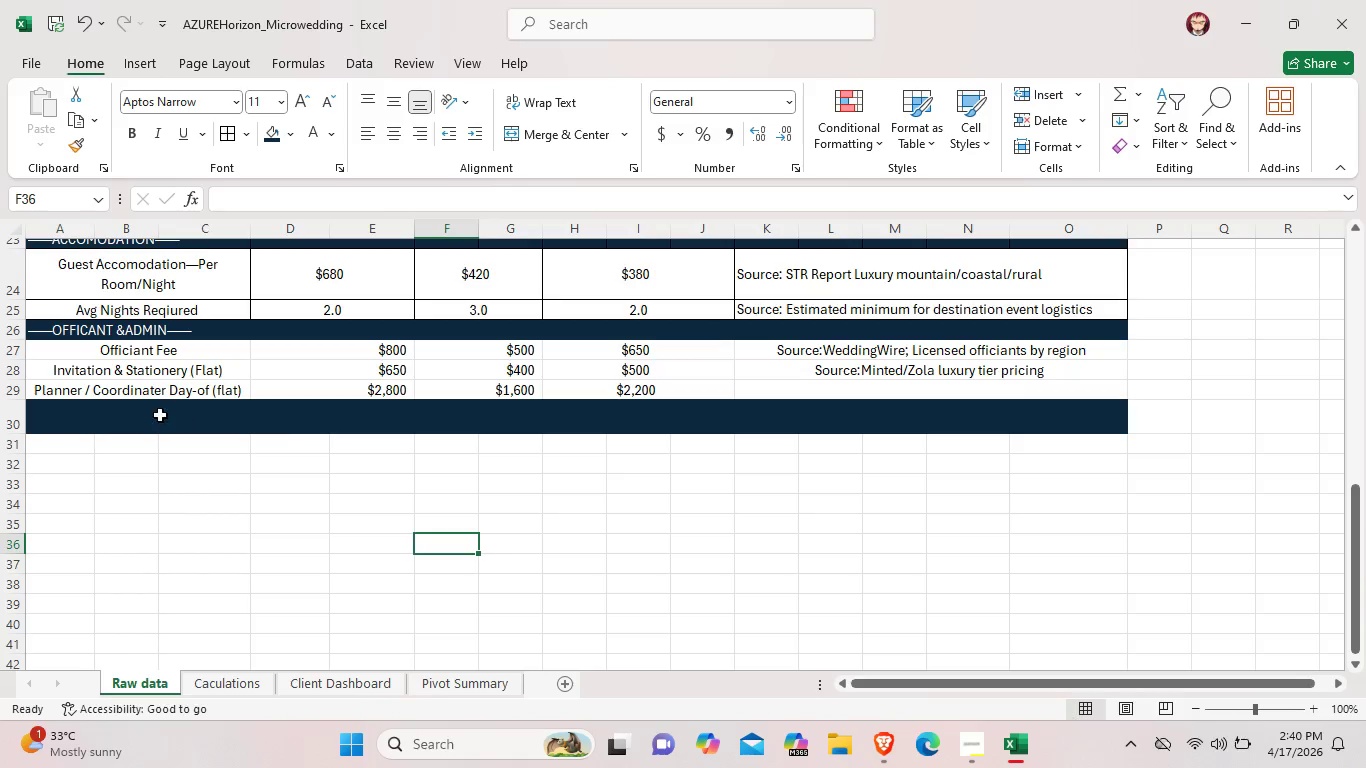 
double_click([157, 414])
 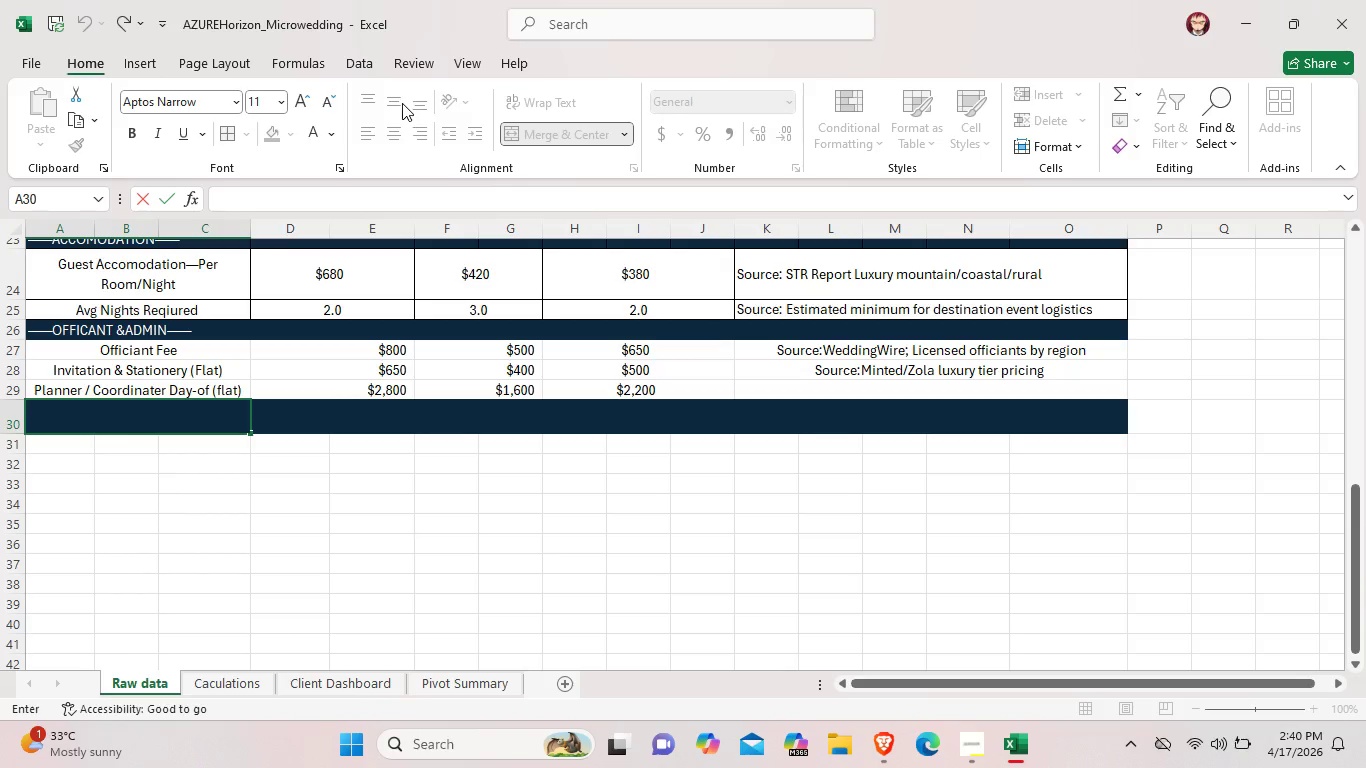 
left_click([379, 507])
 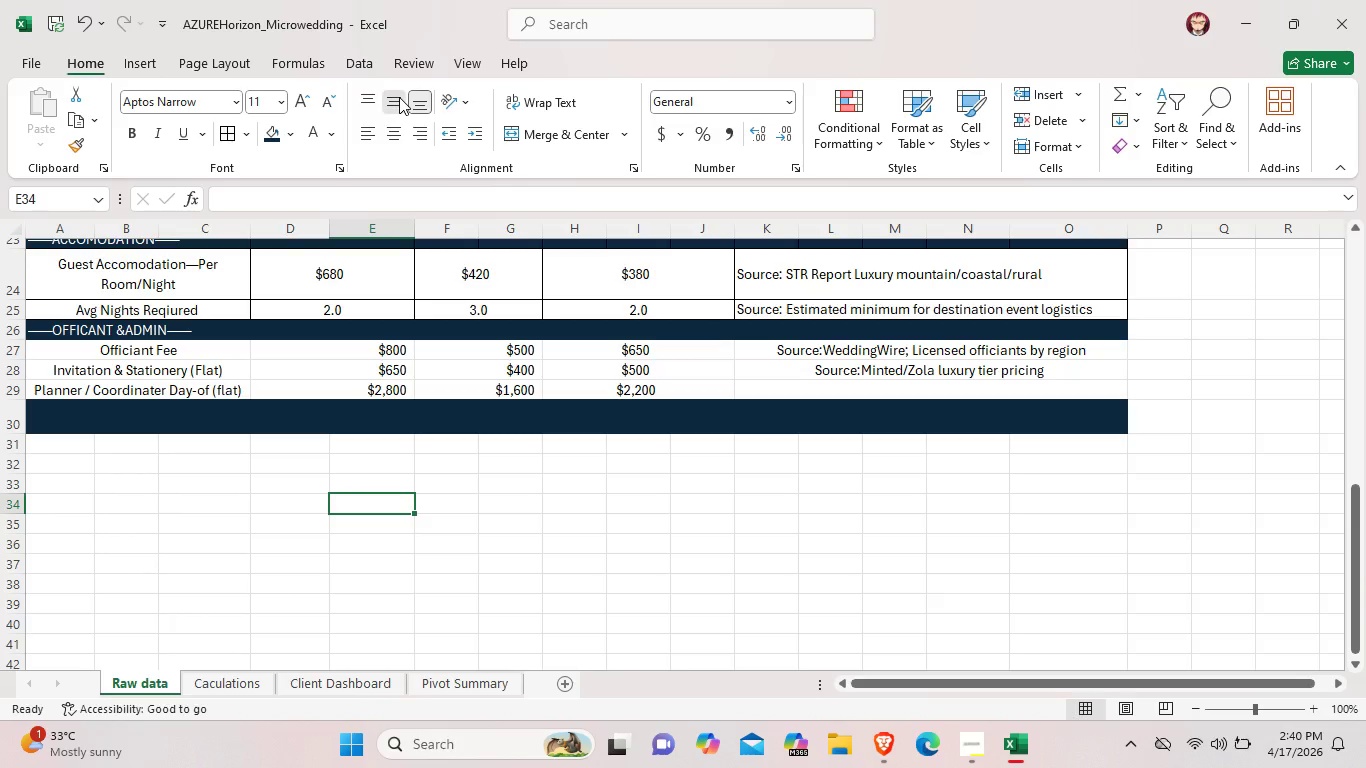 
left_click([399, 97])
 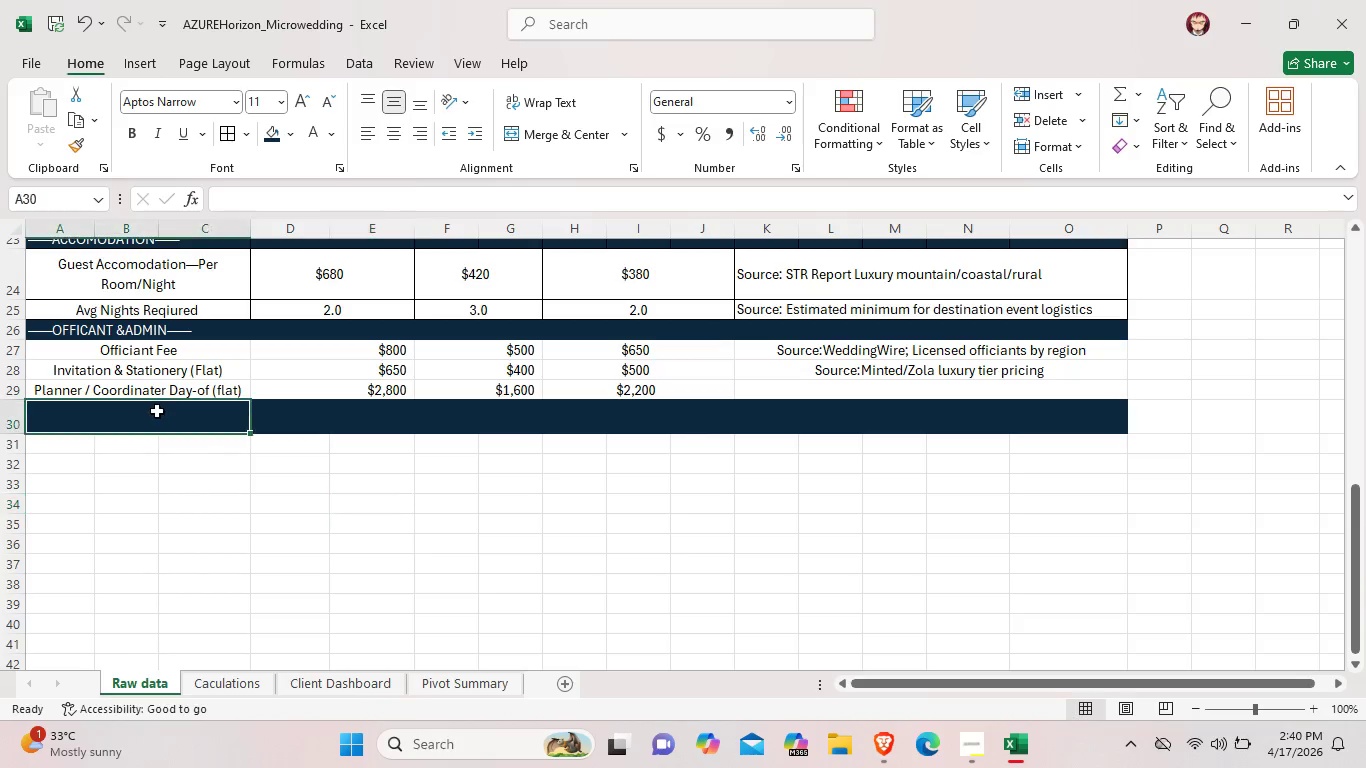 
double_click([157, 411])
 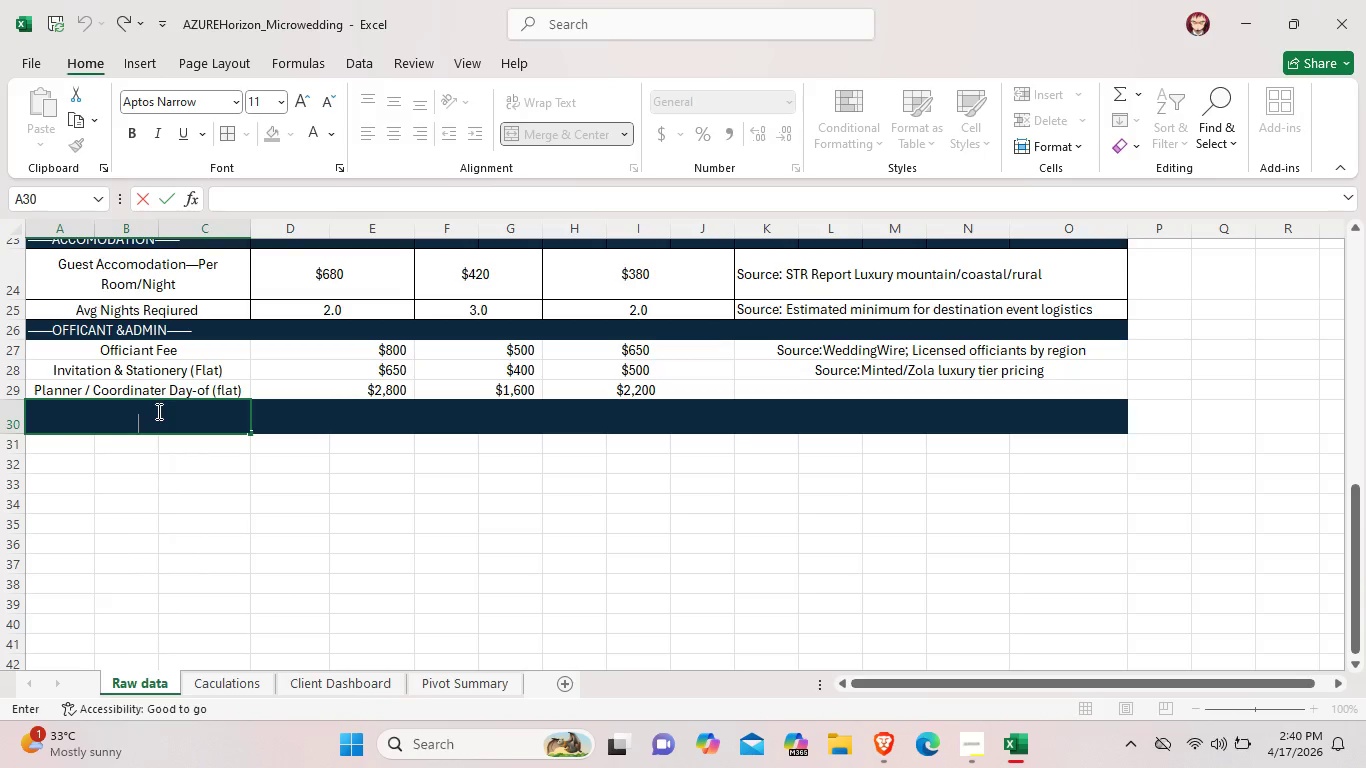 
wait(16.28)
 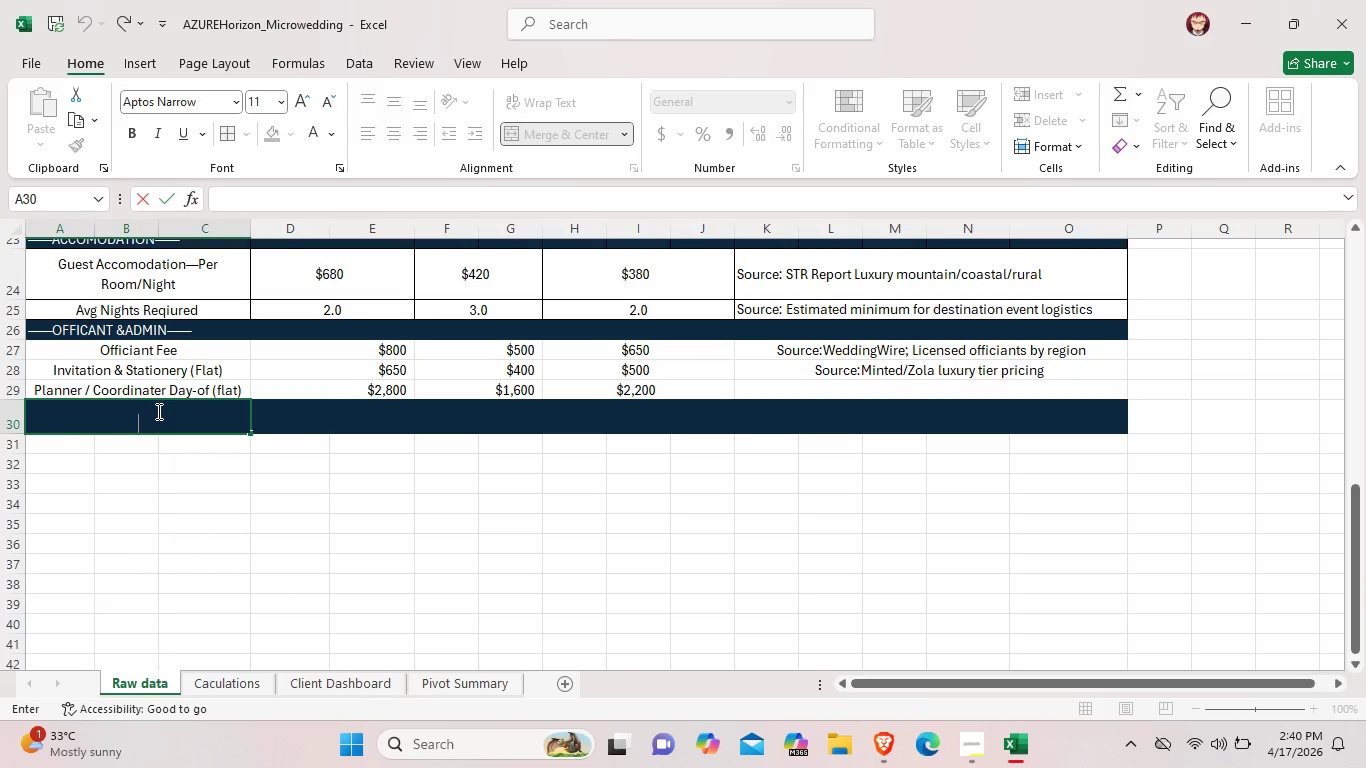 
double_click([916, 386])
 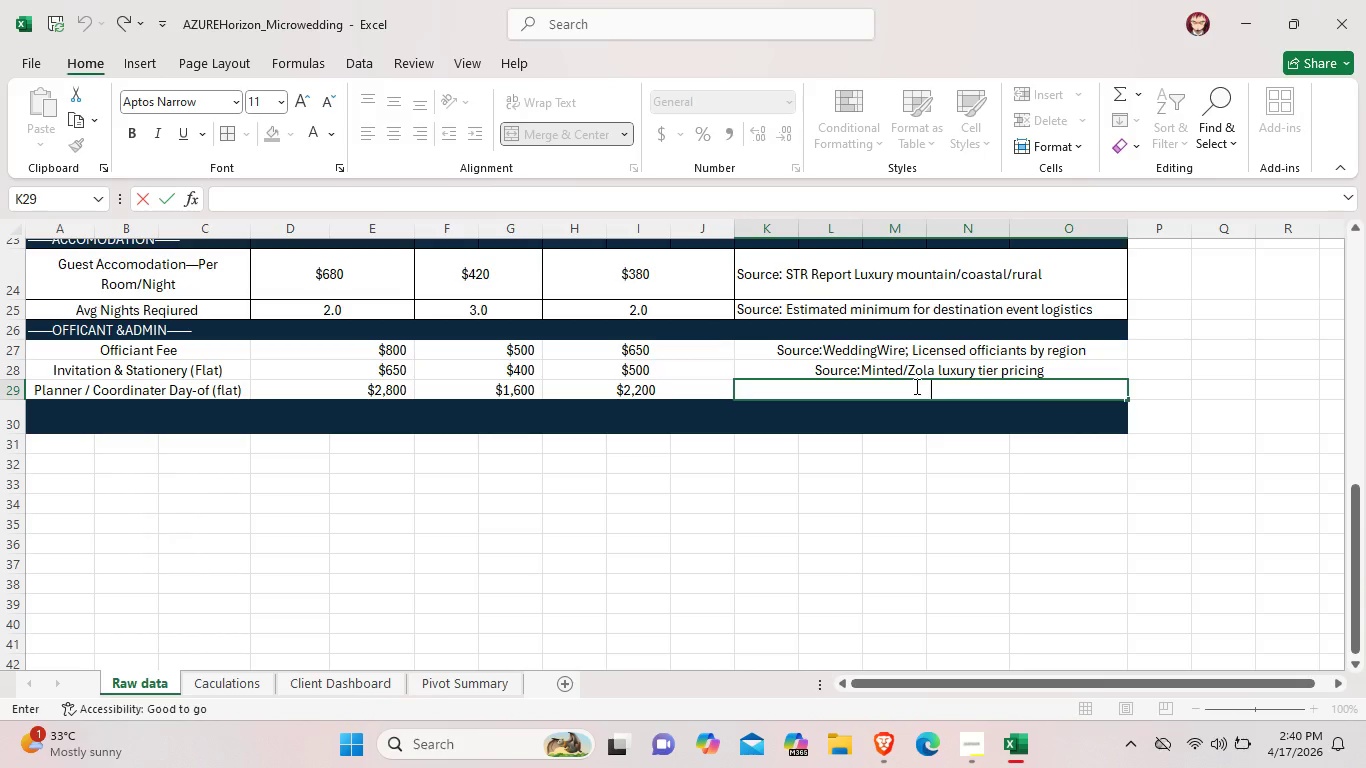 
type(Source: ABC ))
key(Backspace)
type(( Association of Brida;)
key(Backspace)
type(l Consultants) 2024)
 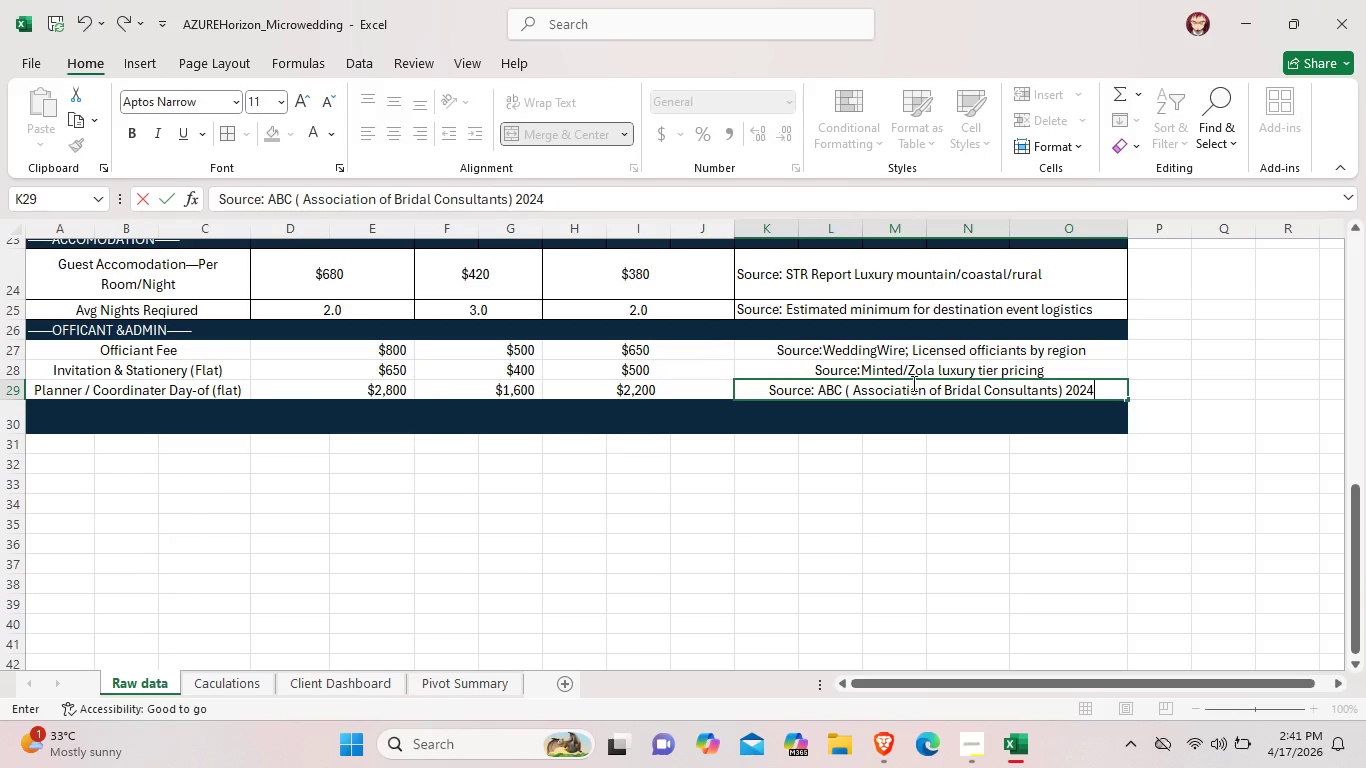 
left_click([715, 528])
 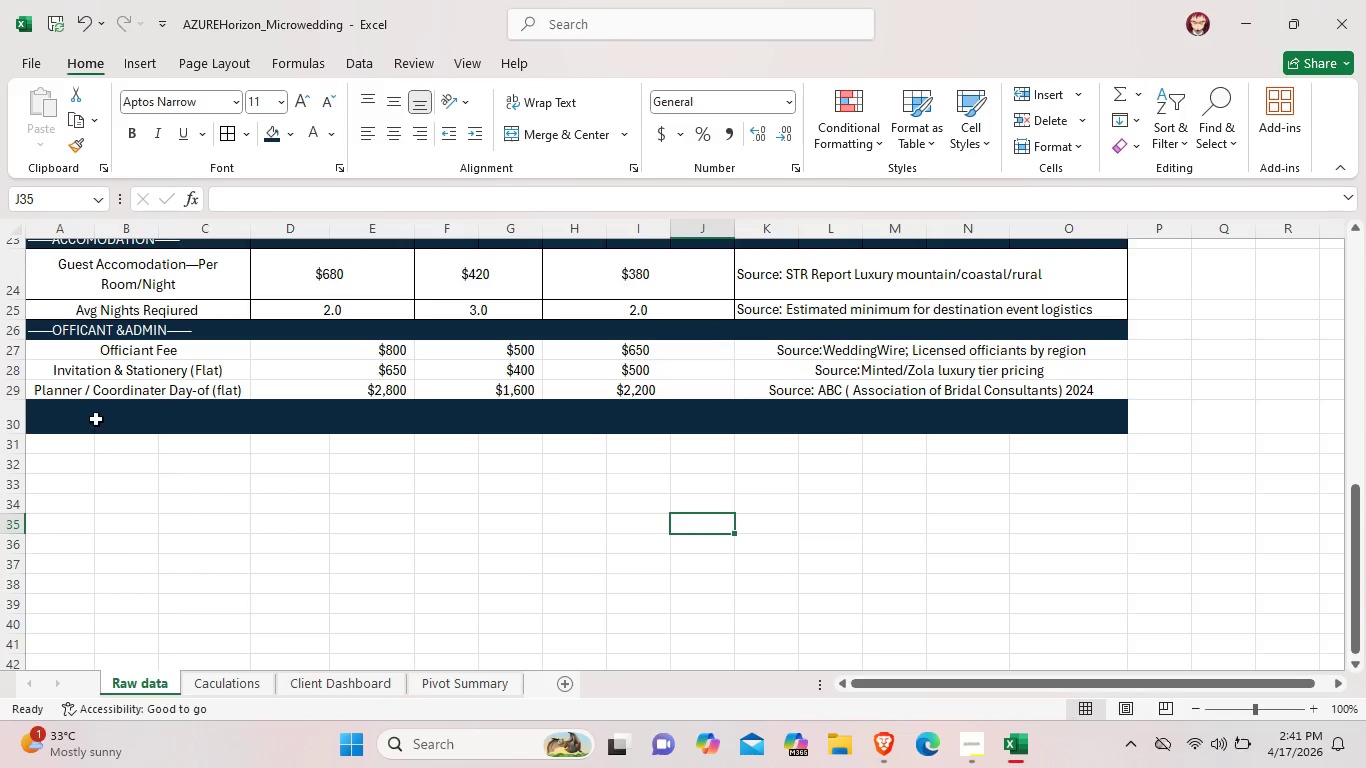 
double_click([91, 417])
 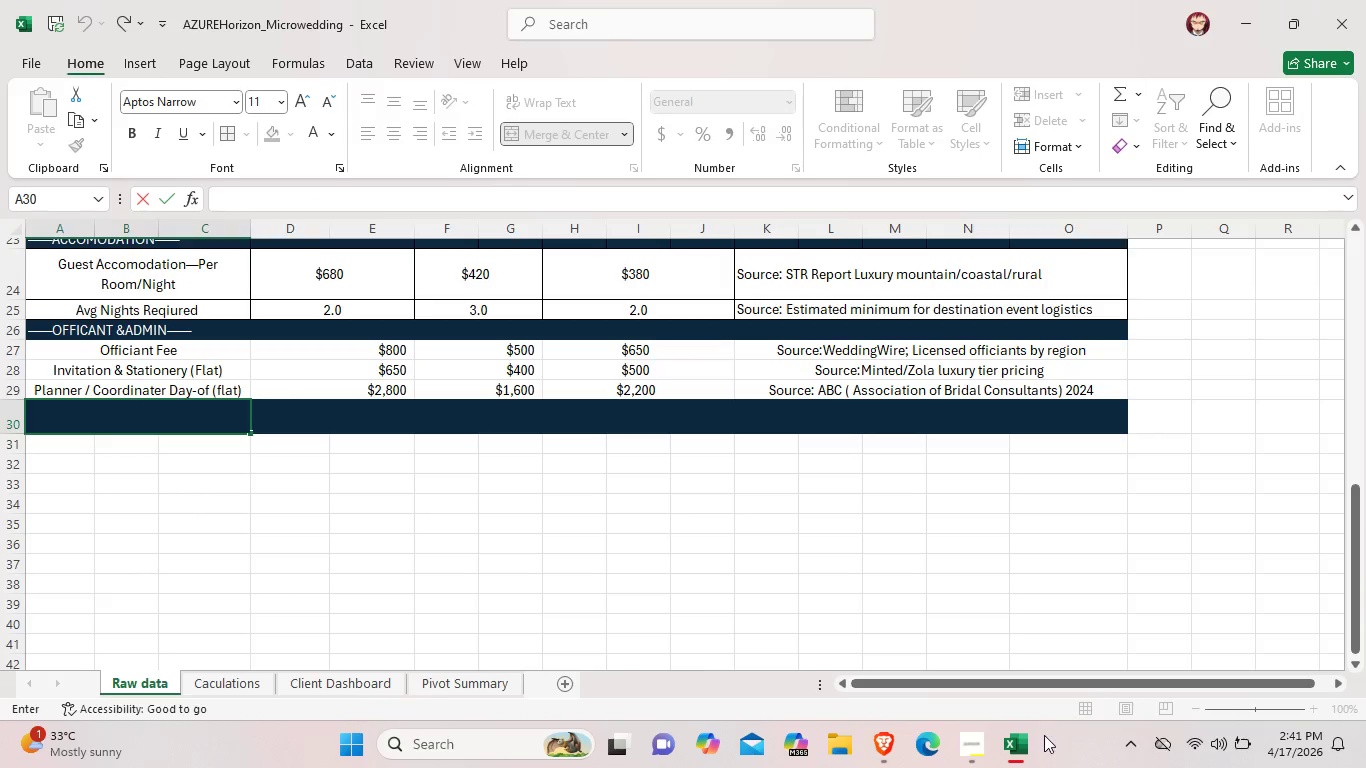 
left_click([973, 736])
 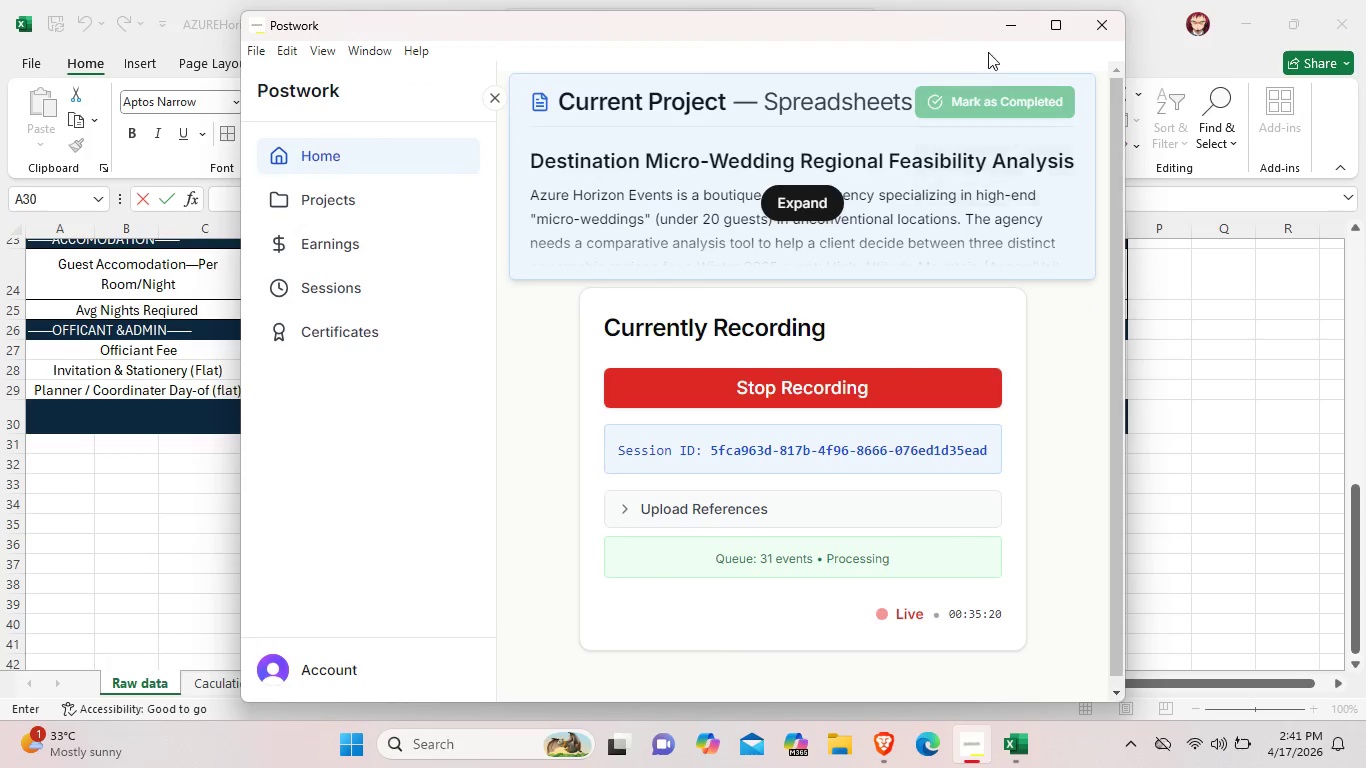 
left_click([1010, 28])
 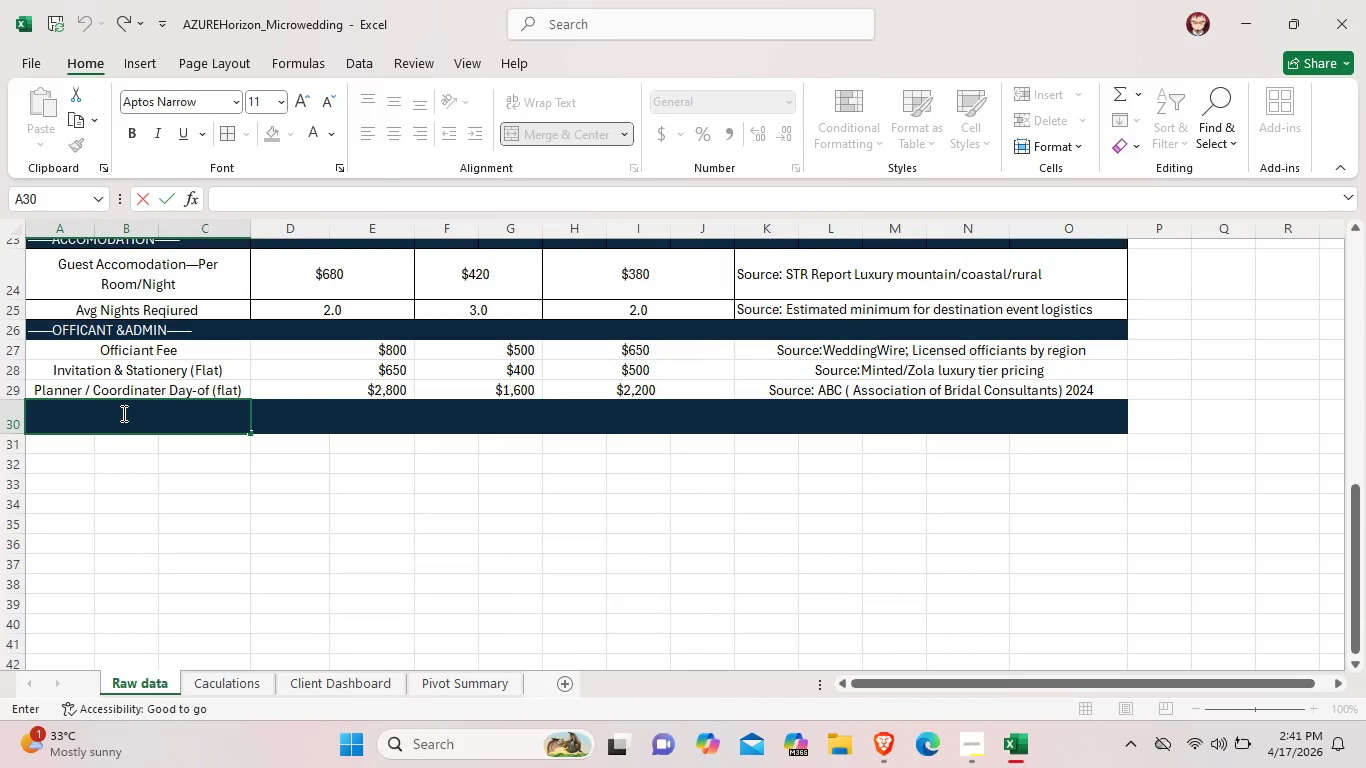 
double_click([122, 413])
 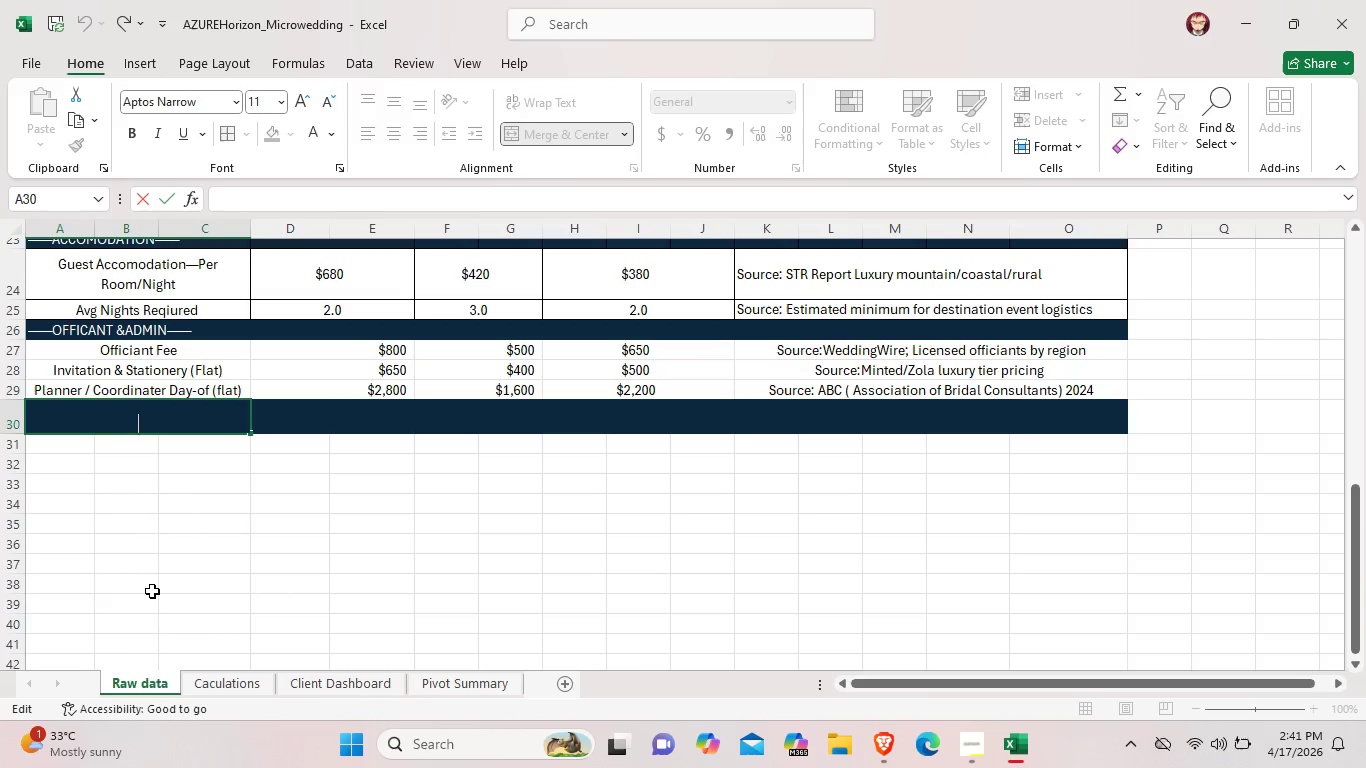 
wait(24.8)
 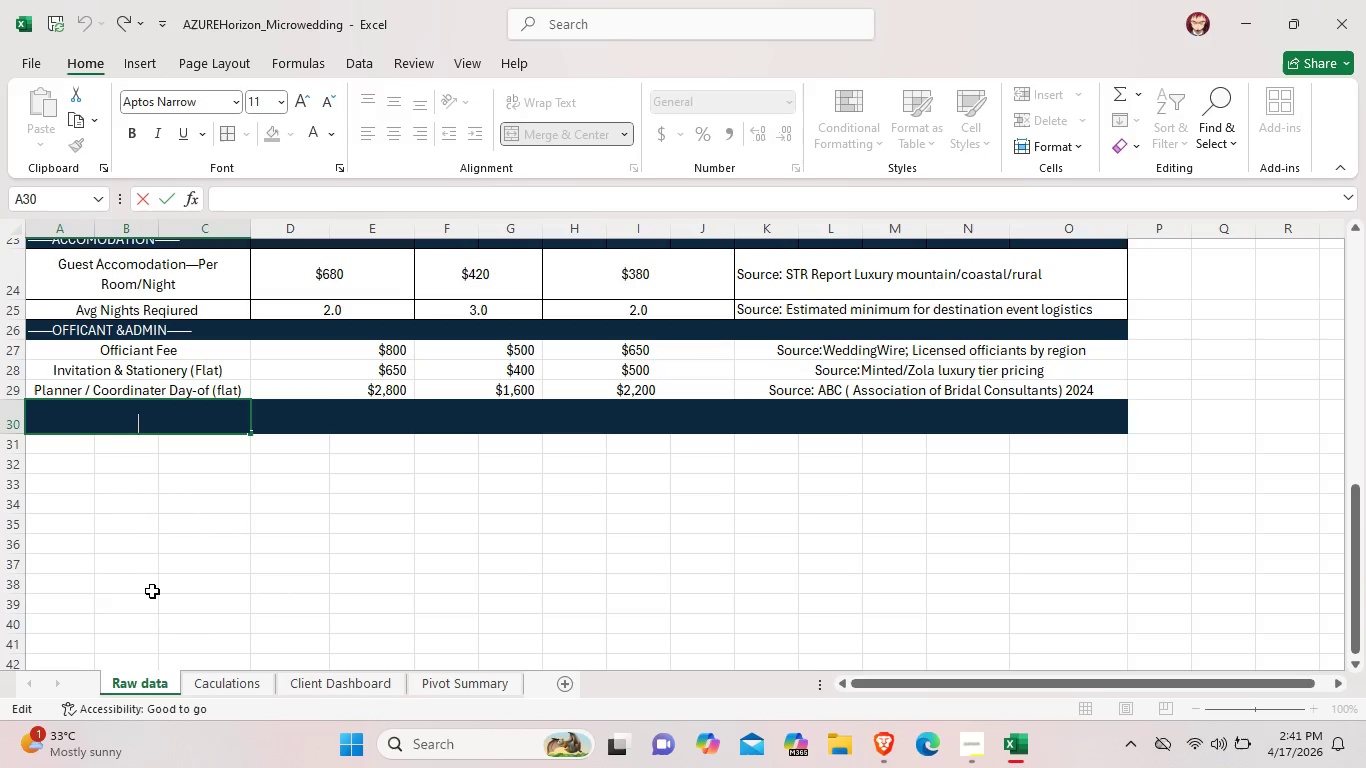 
left_click_drag(start_coordinate=[59, 445], to_coordinate=[203, 443])
 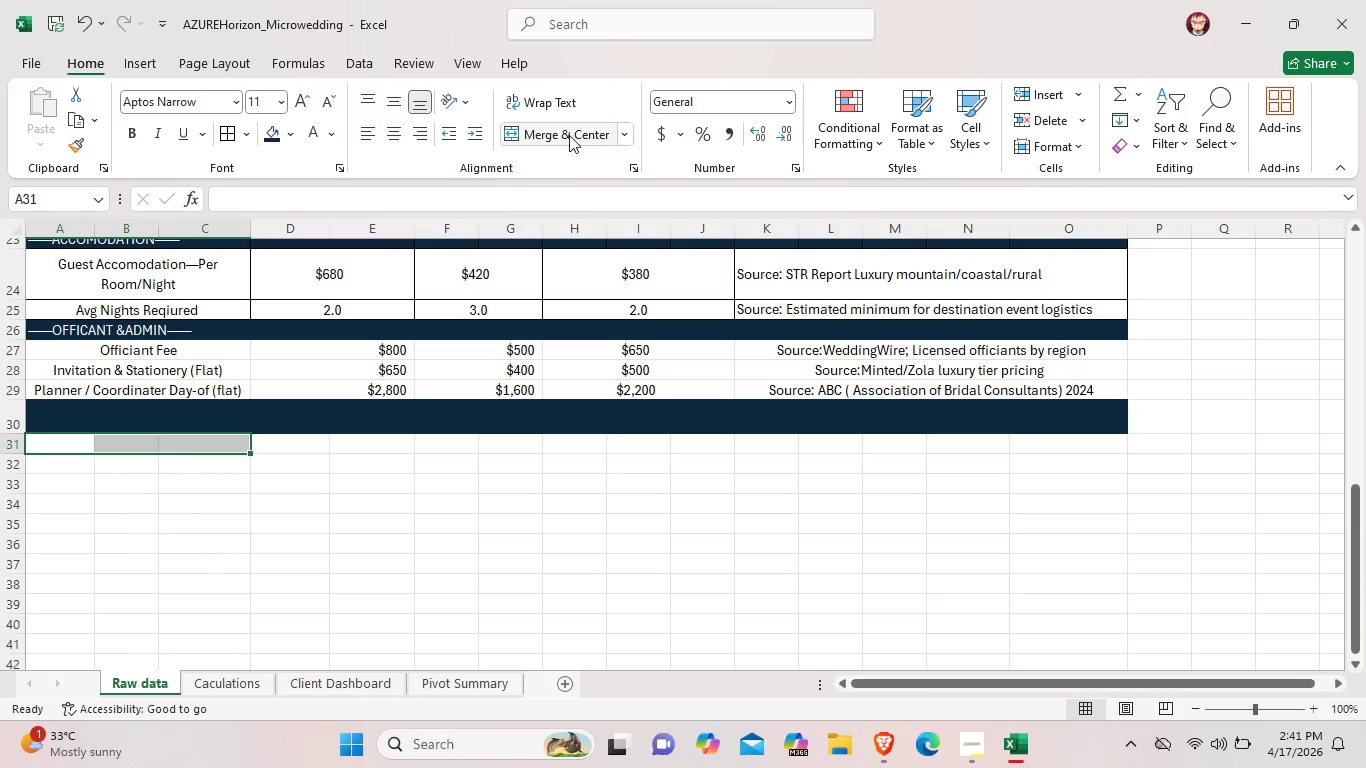 
left_click([568, 134])
 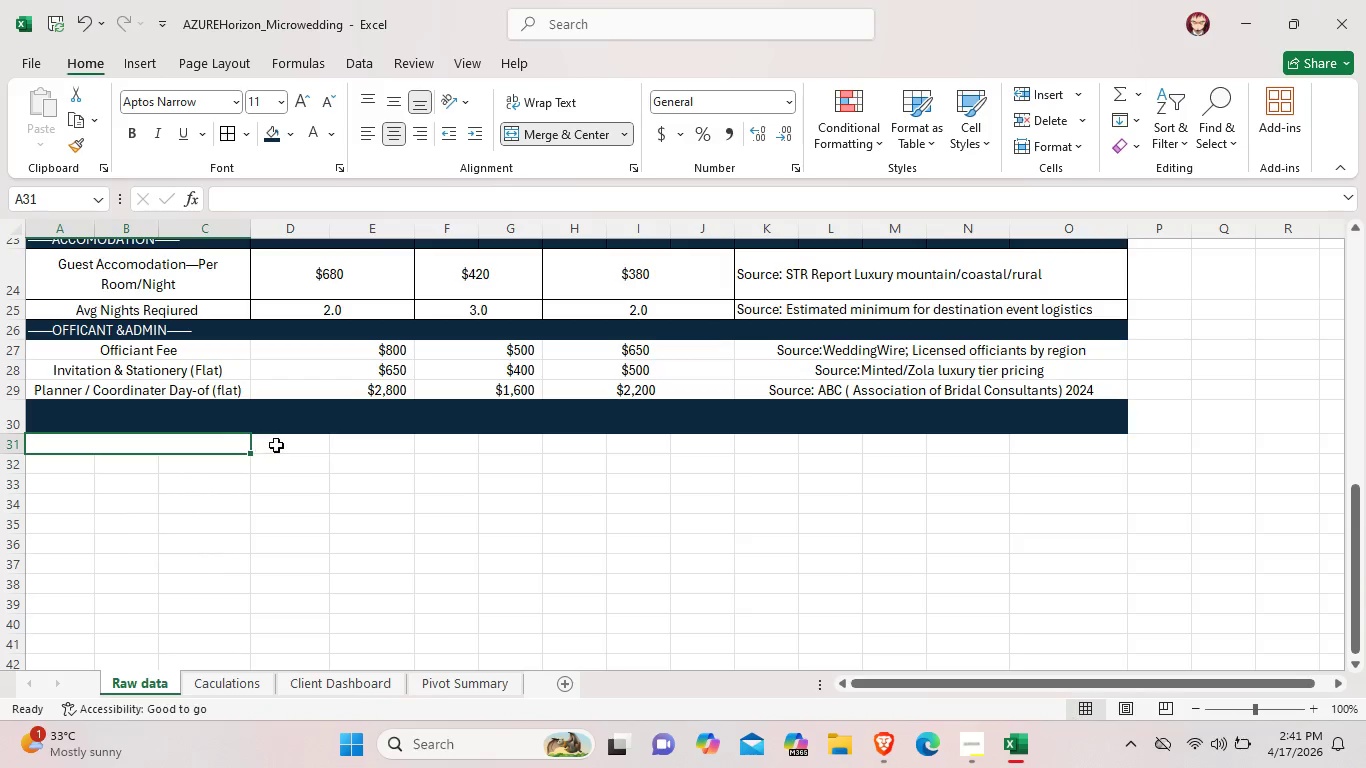 
left_click_drag(start_coordinate=[285, 445], to_coordinate=[371, 448])
 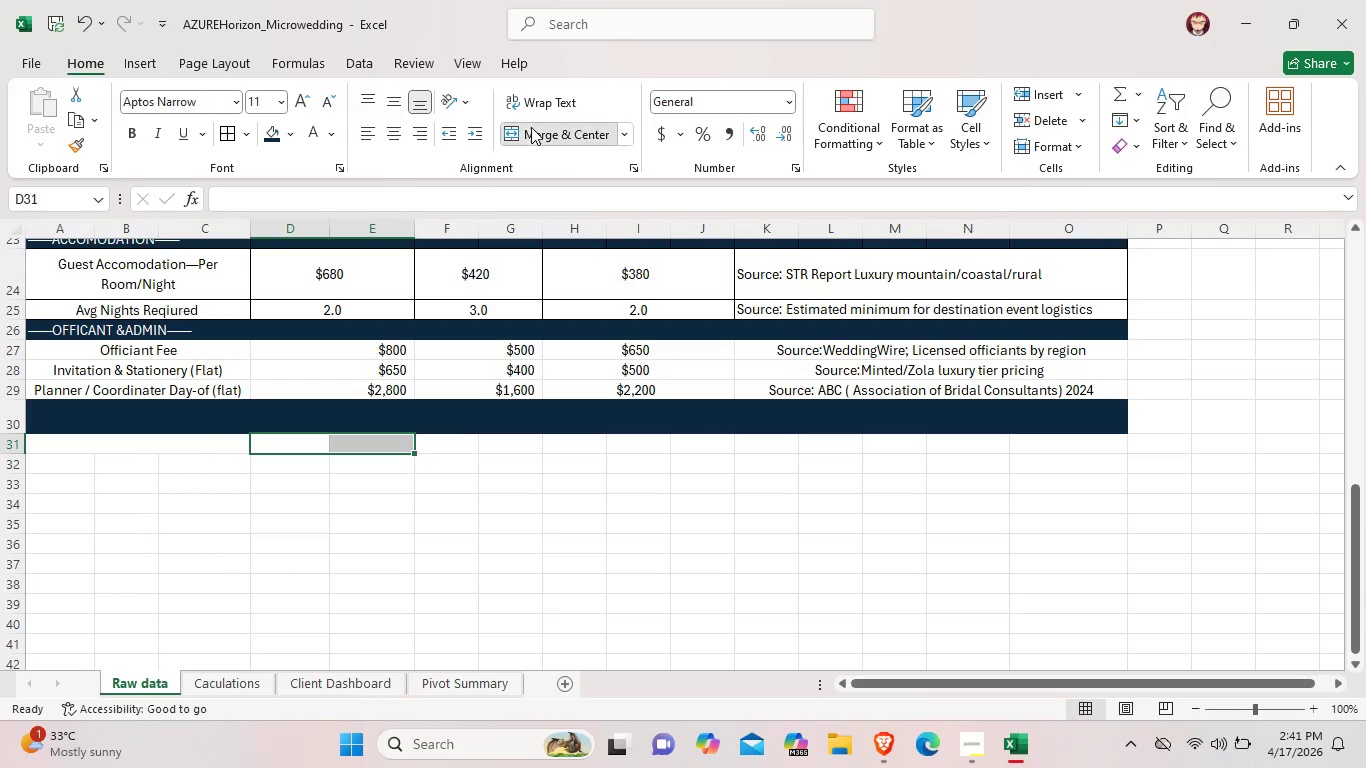 
left_click([531, 127])
 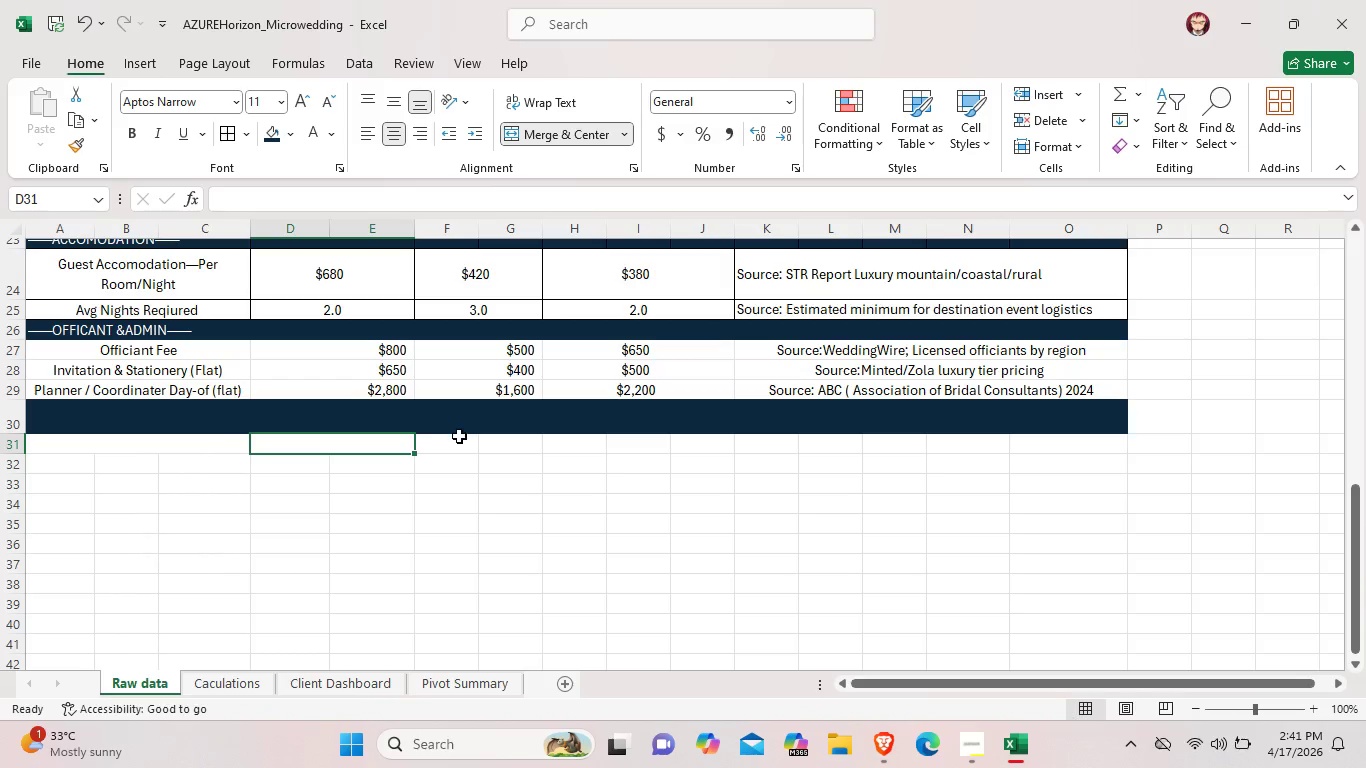 
left_click_drag(start_coordinate=[448, 444], to_coordinate=[510, 445])
 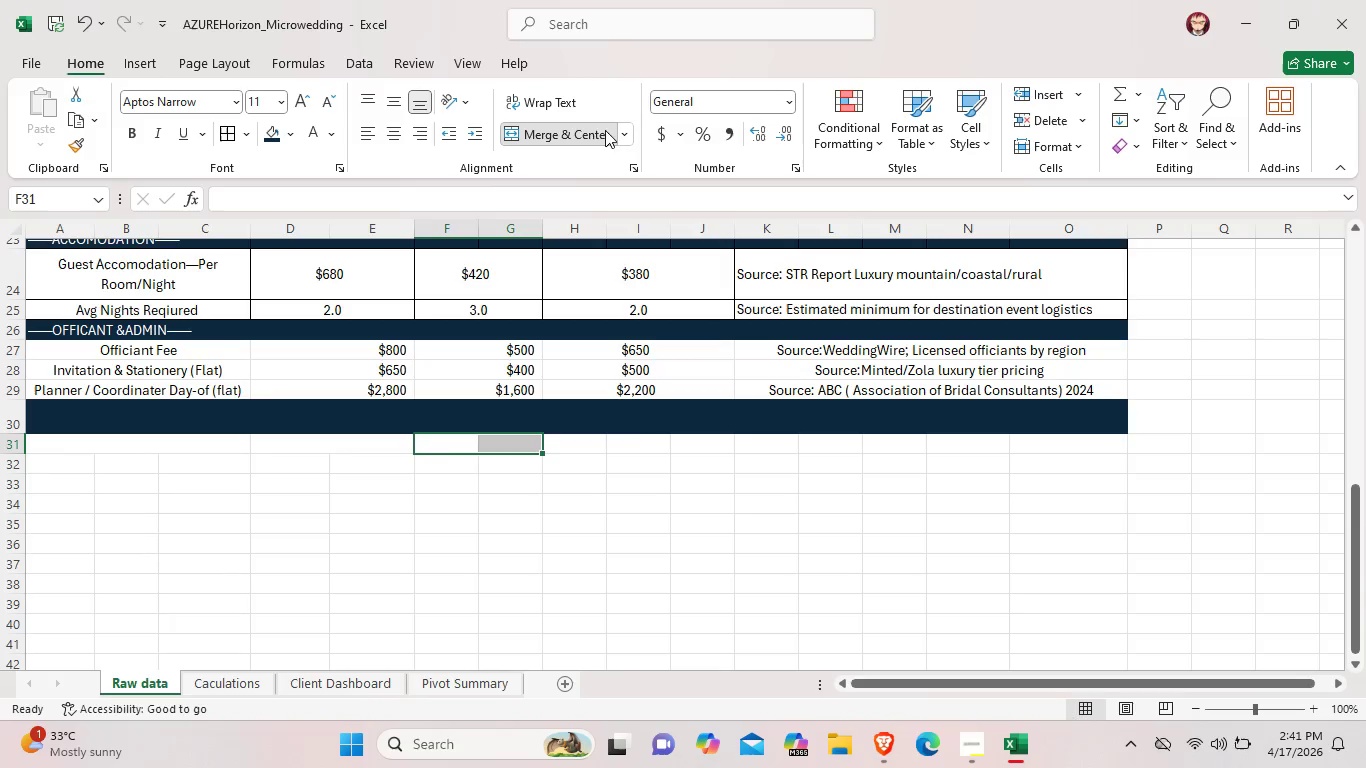 
left_click([605, 130])
 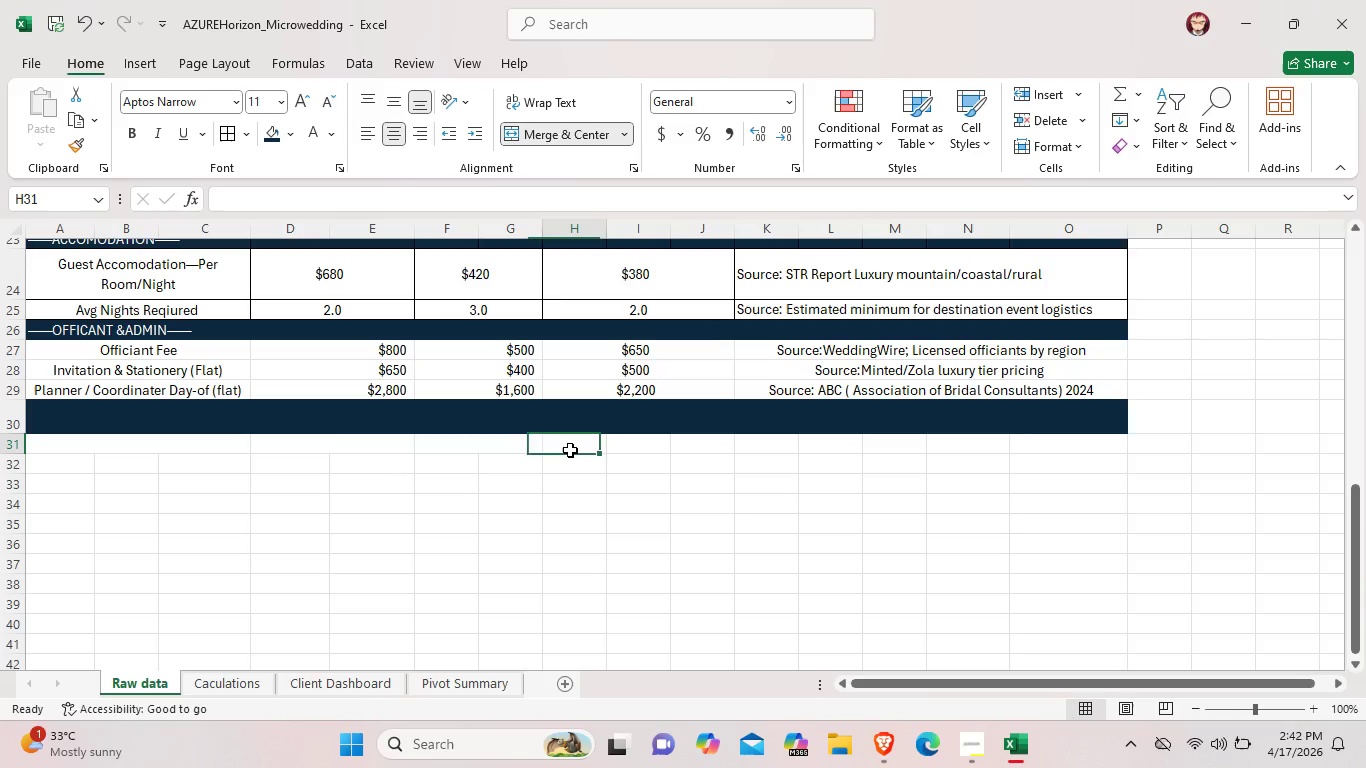 
left_click_drag(start_coordinate=[570, 450], to_coordinate=[729, 450])
 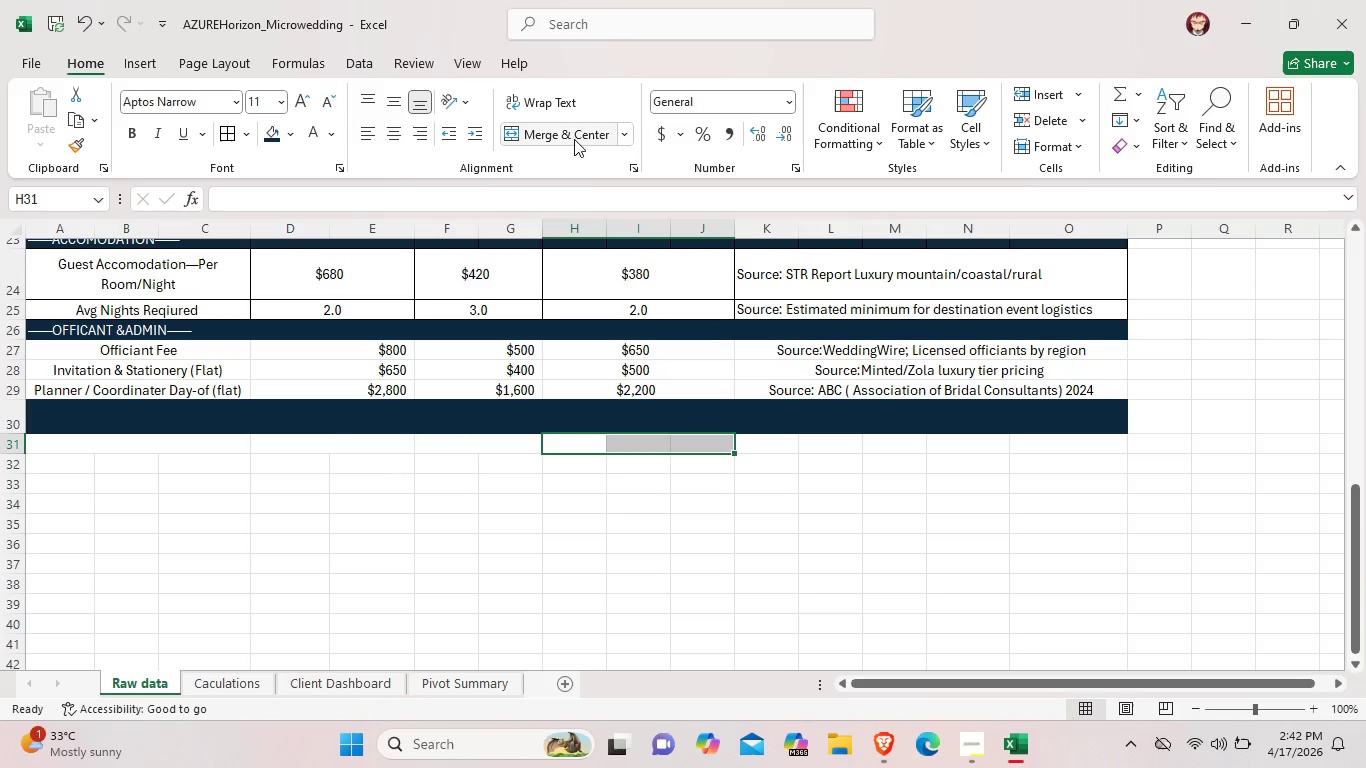 
left_click([574, 139])
 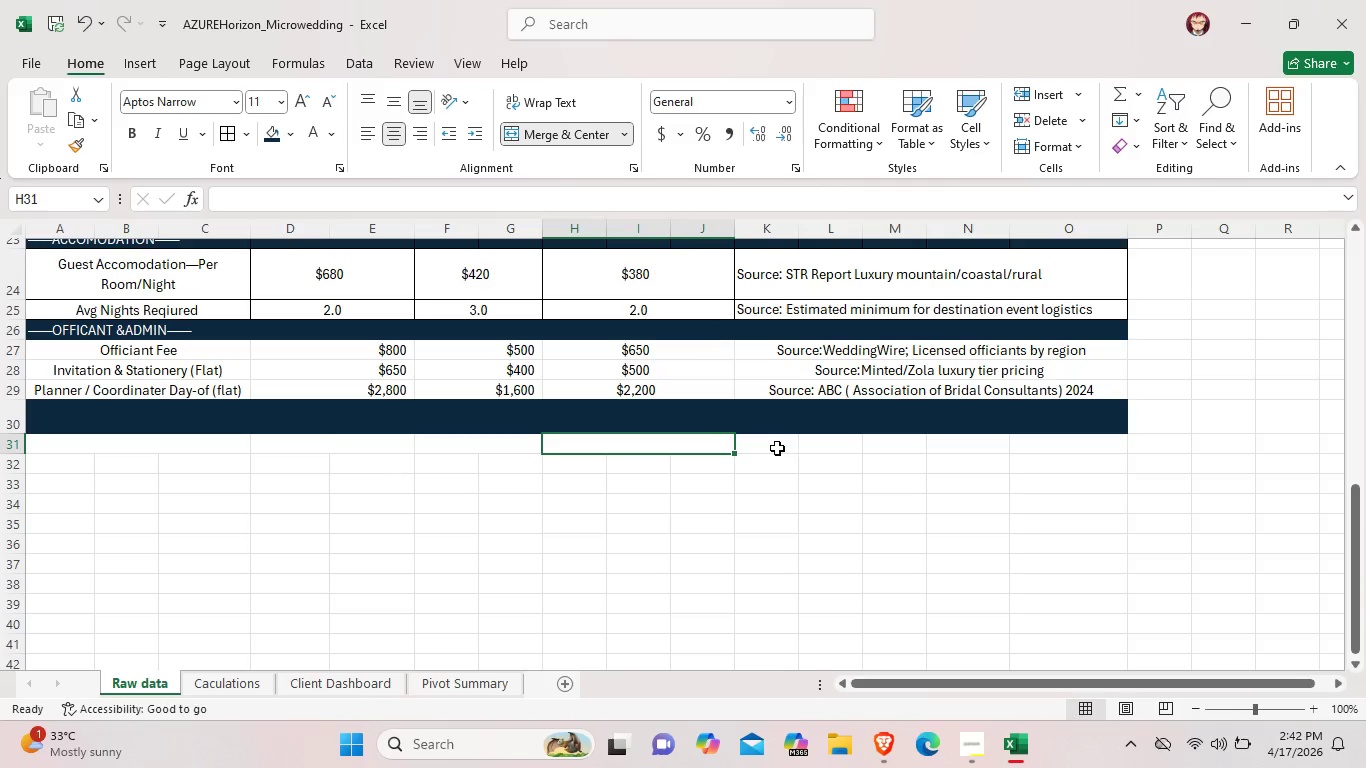 
left_click_drag(start_coordinate=[776, 448], to_coordinate=[1069, 450])
 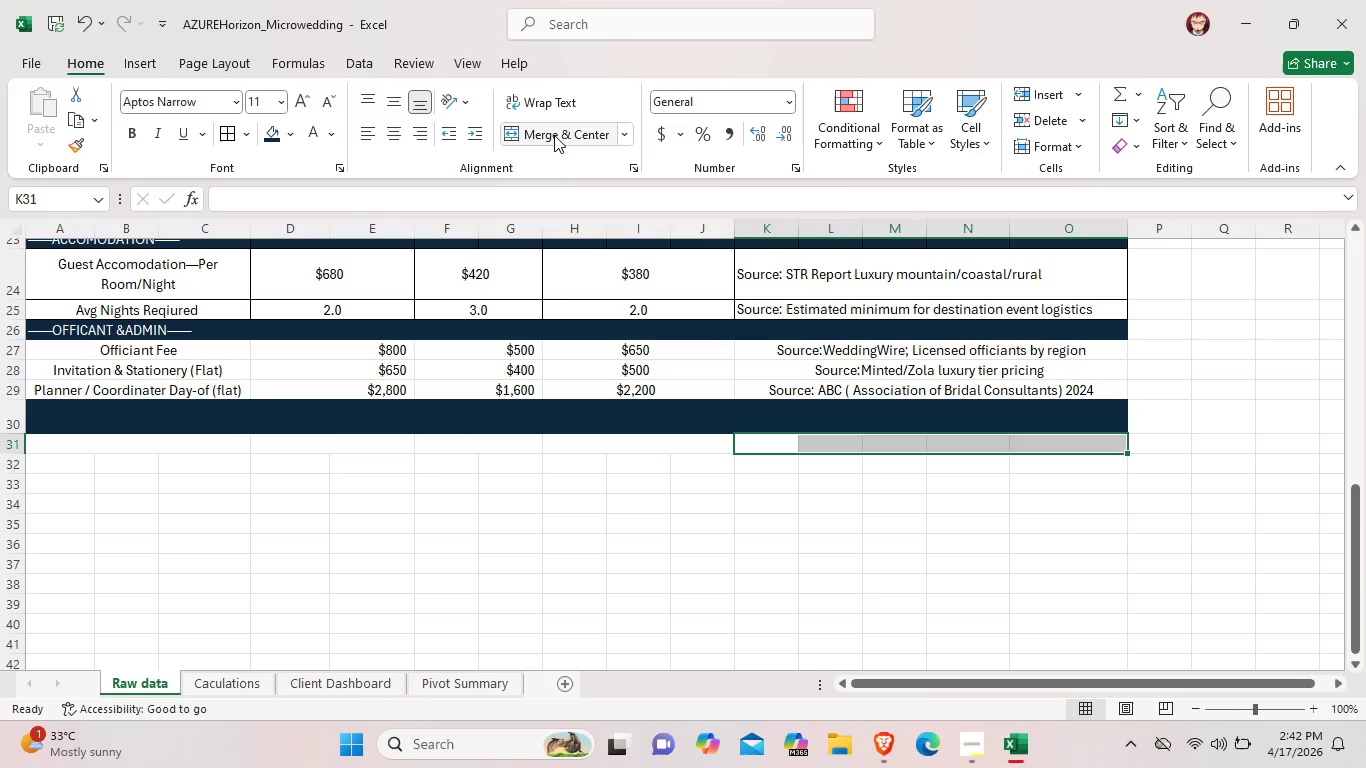 
left_click([554, 135])
 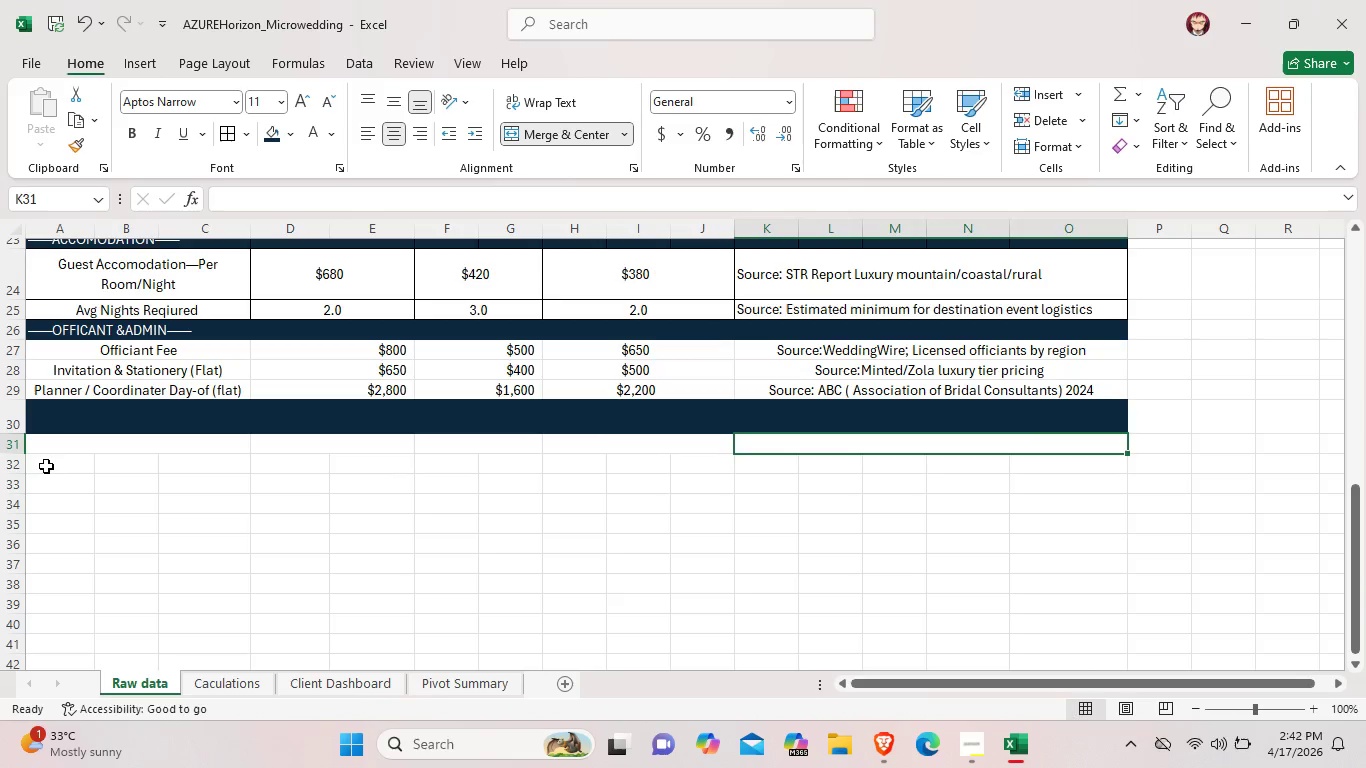 
left_click_drag(start_coordinate=[45, 466], to_coordinate=[190, 462])
 